 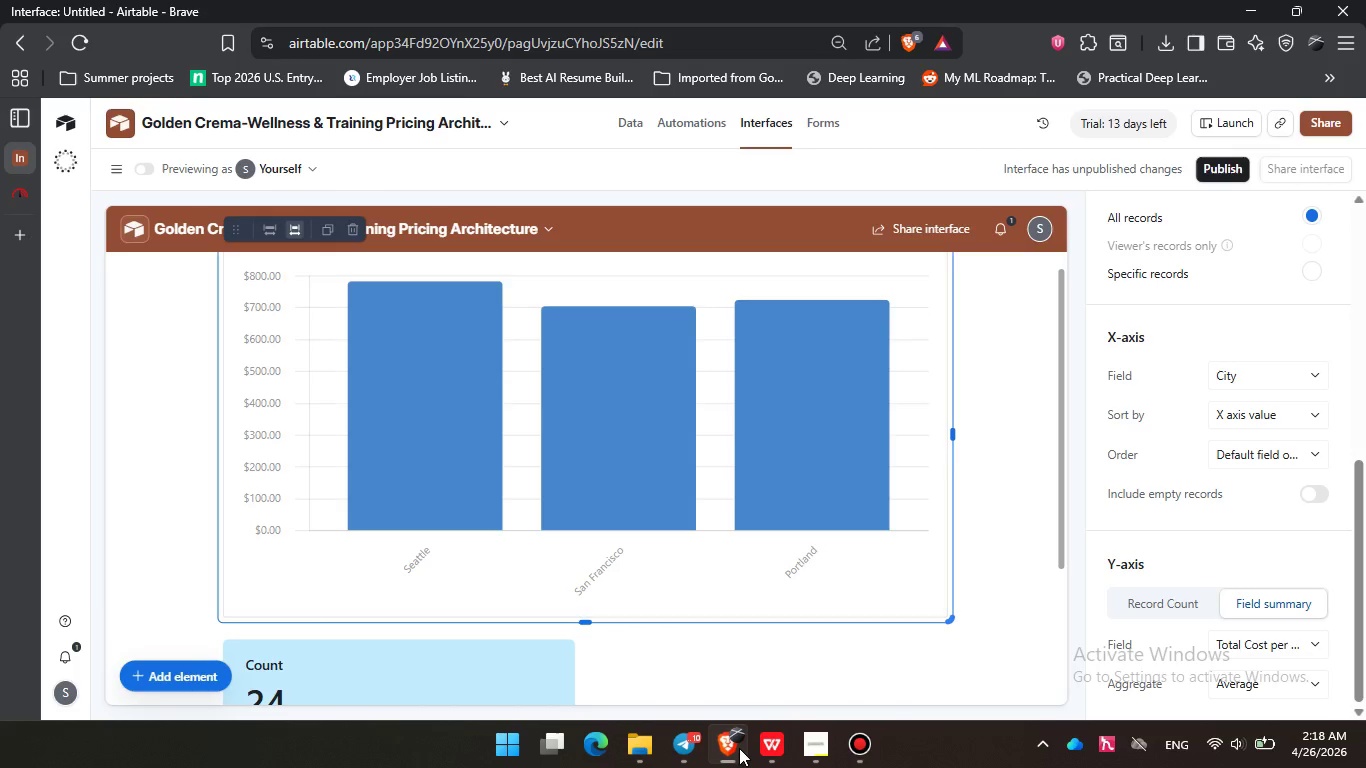 
scroll: coordinate [1243, 451], scroll_direction: down, amount: 5.0
 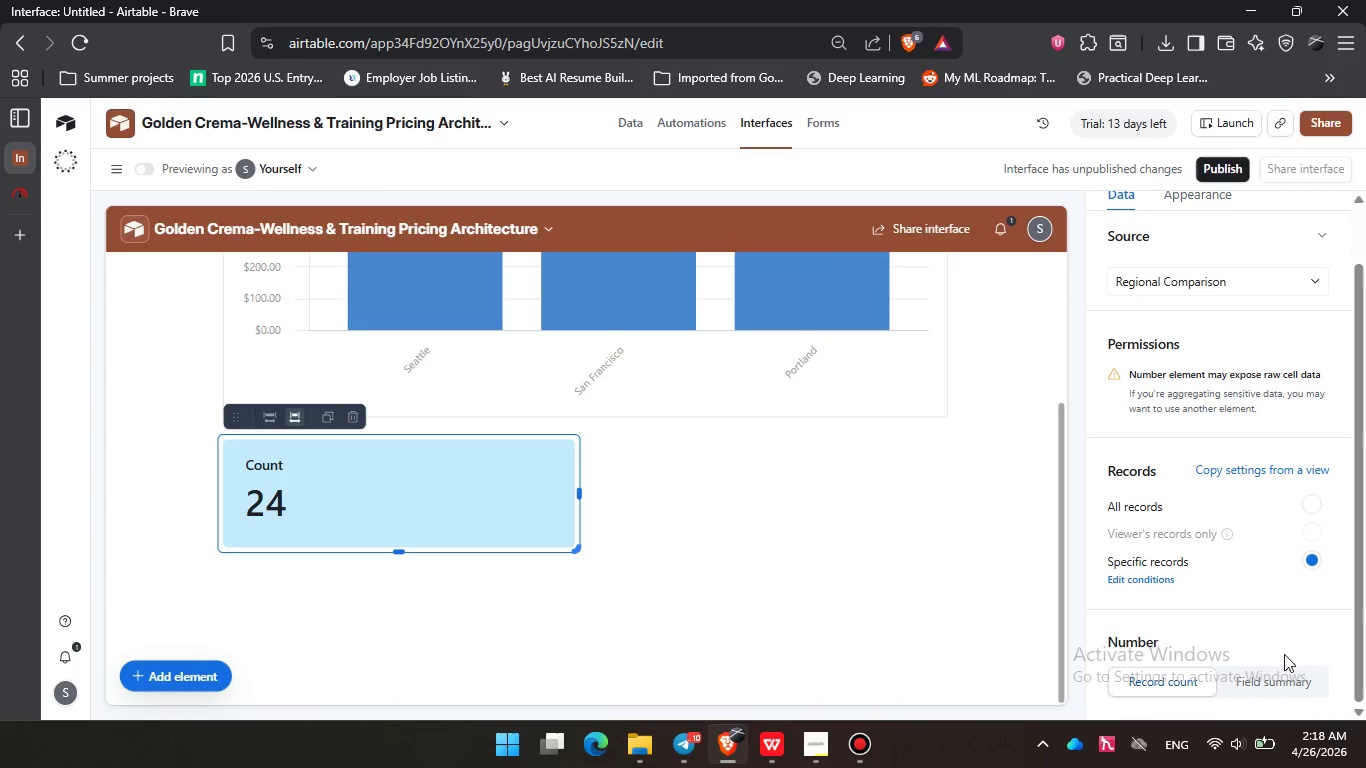 
left_click([1284, 673])
 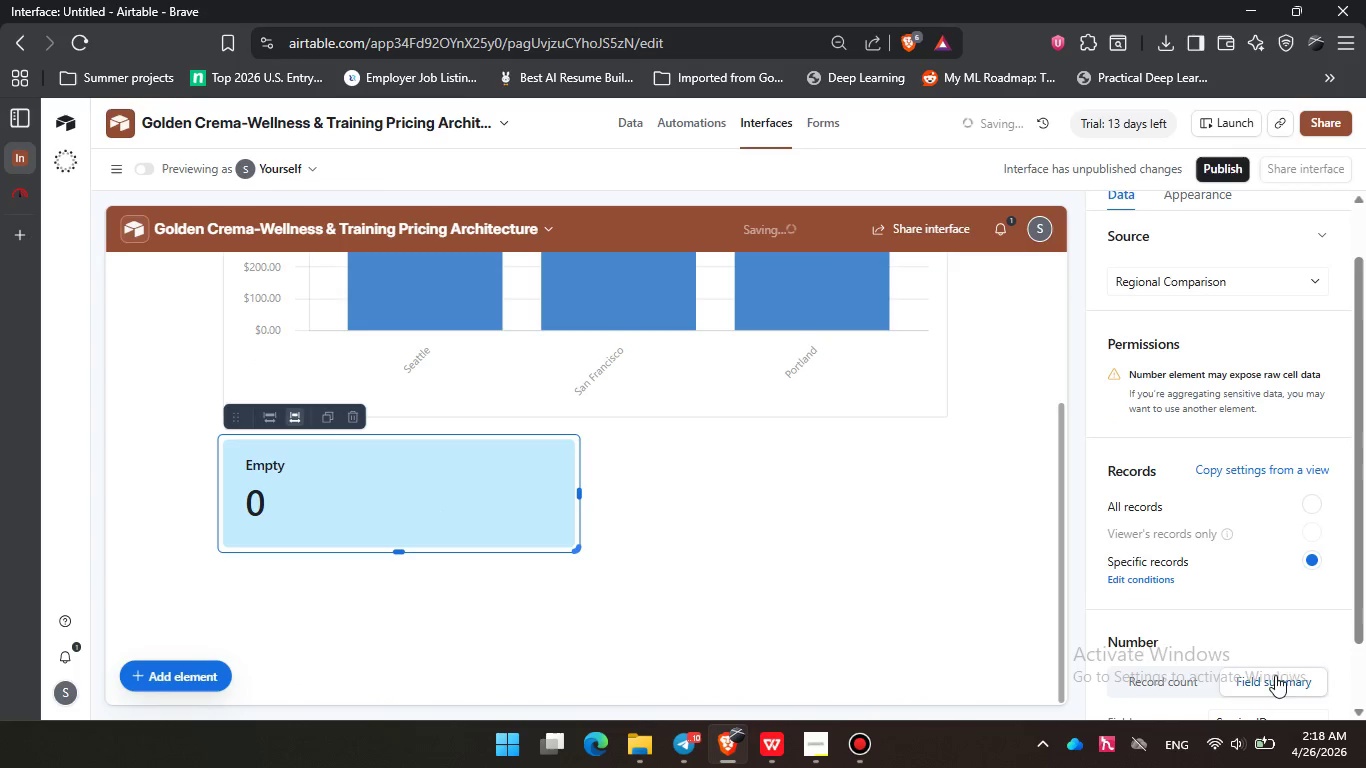 
scroll: coordinate [1275, 664], scroll_direction: down, amount: 6.0
 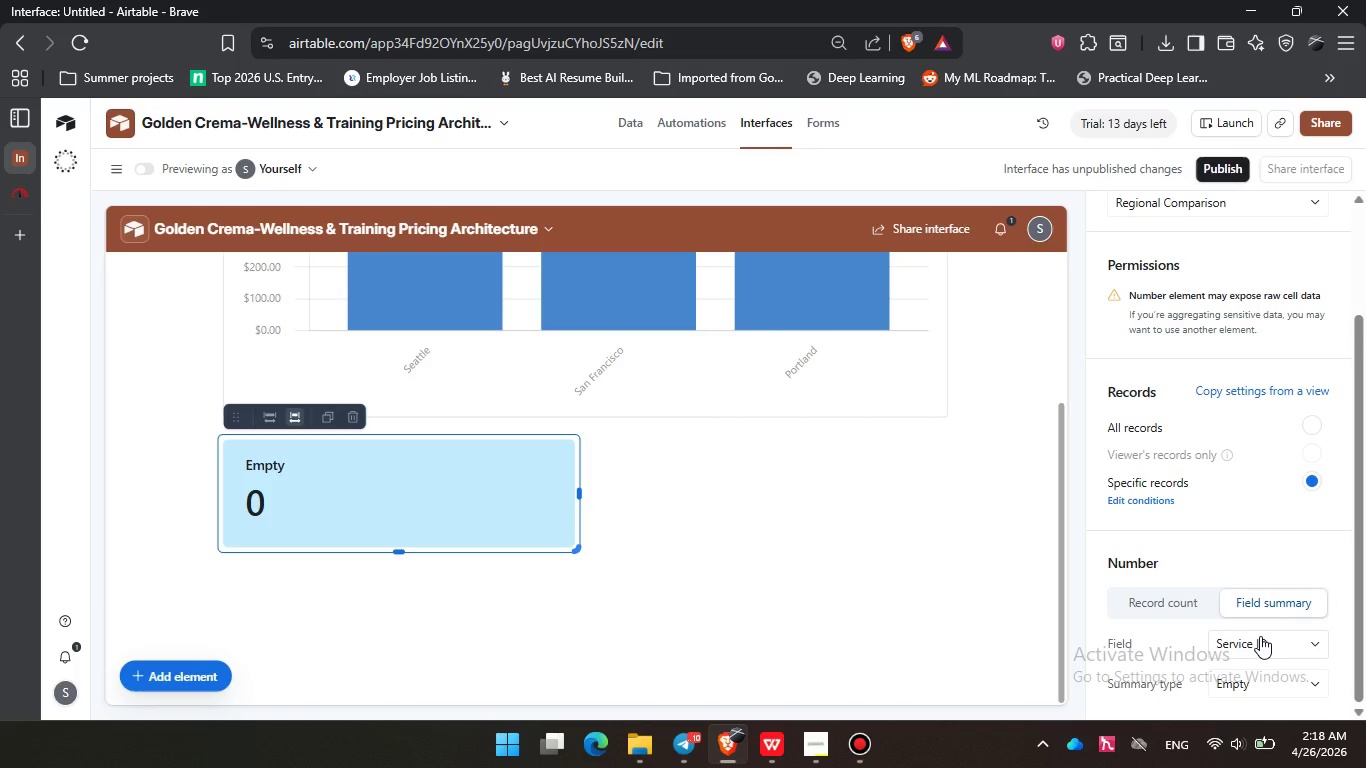 
wait(30.21)
 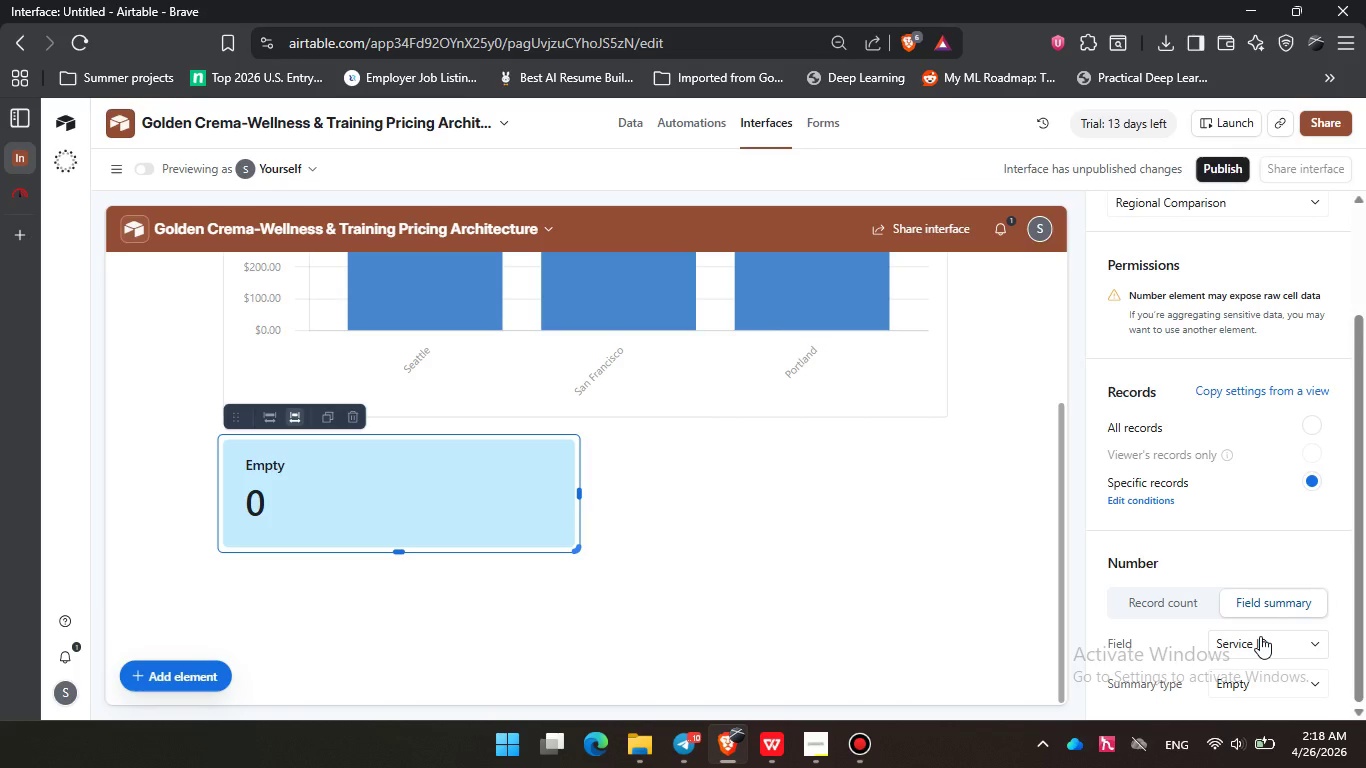 
scroll: coordinate [866, 509], scroll_direction: up, amount: 4.0
 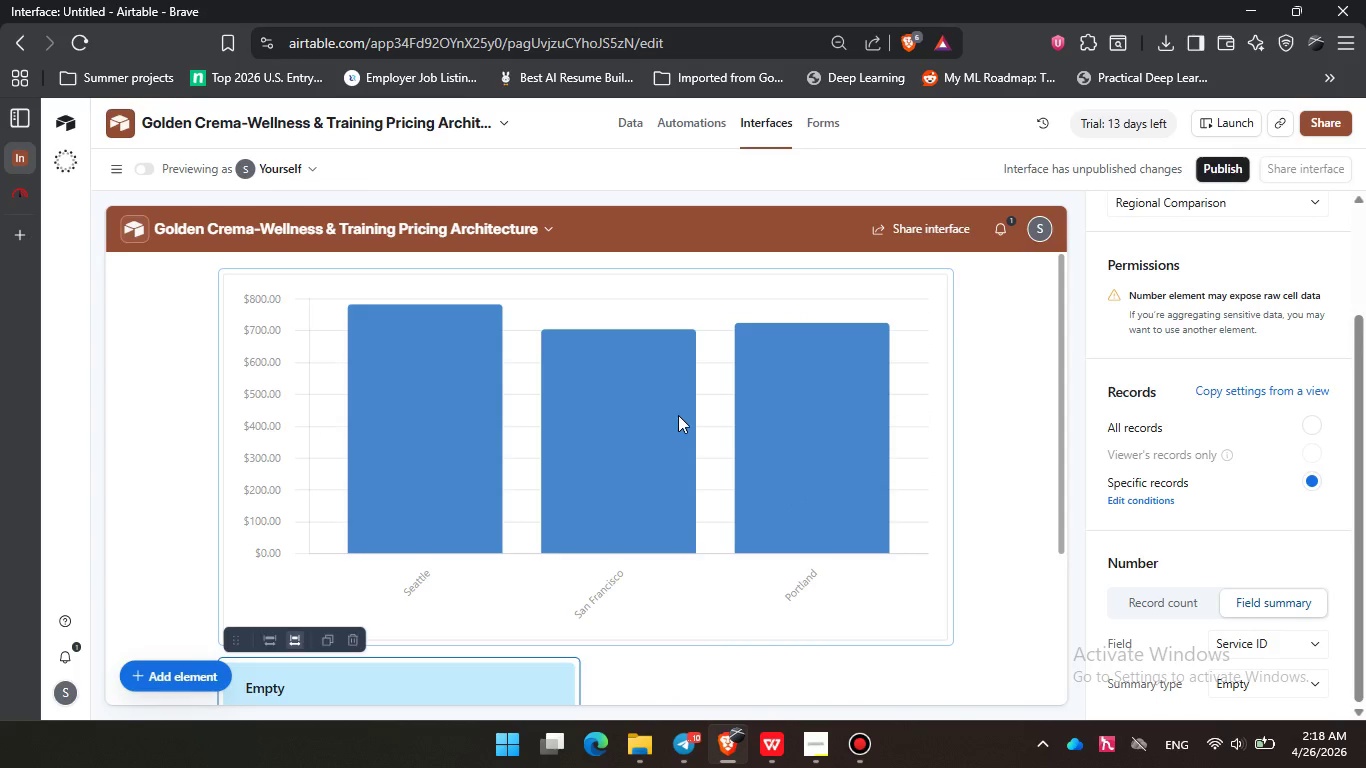 
left_click([678, 415])
 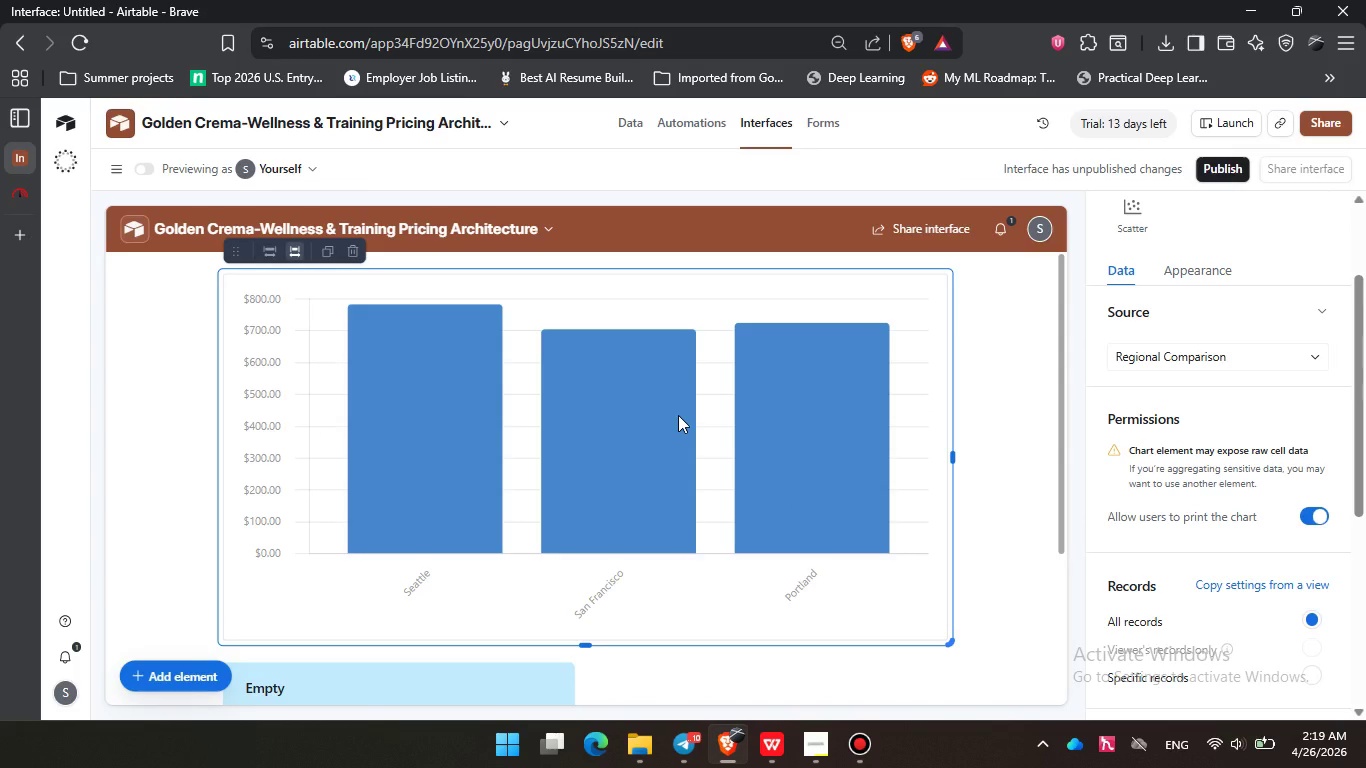 
wait(16.48)
 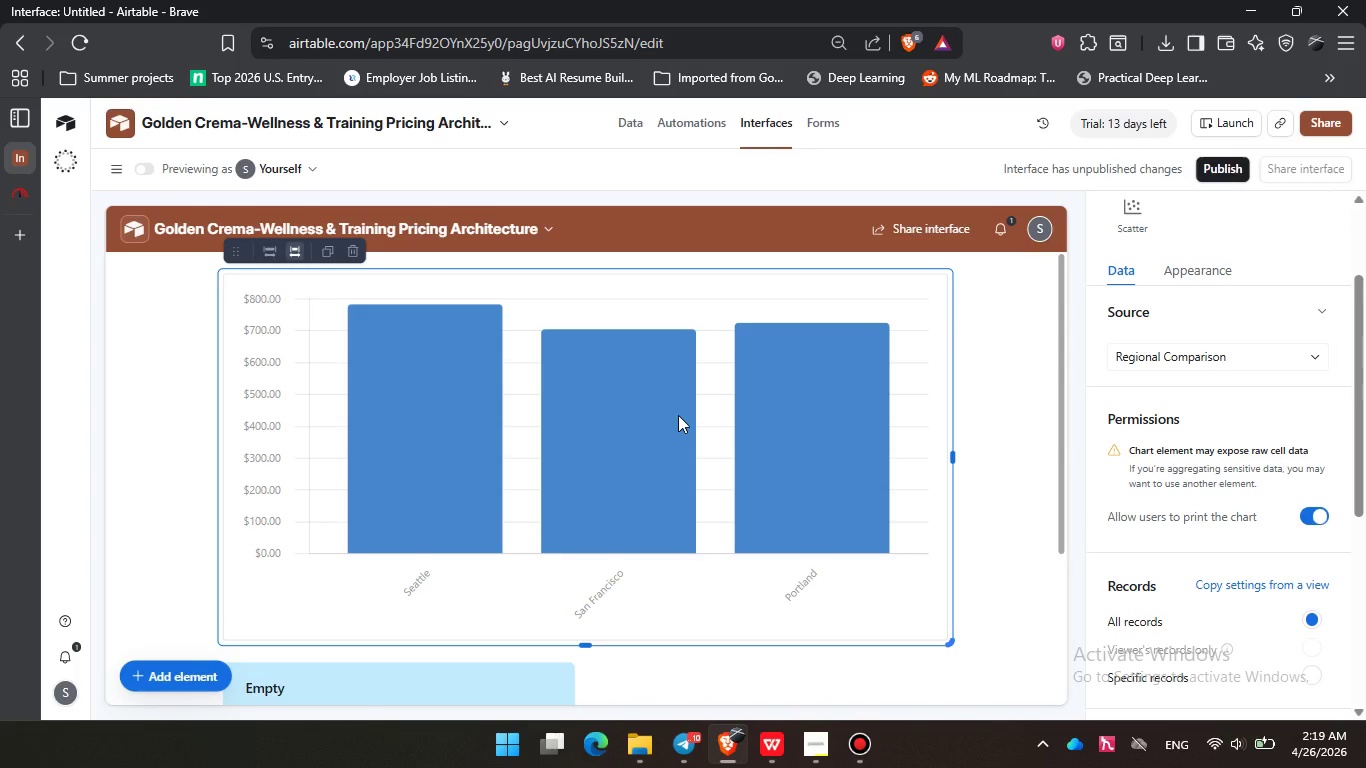 
scroll: coordinate [523, 362], scroll_direction: up, amount: 3.0
 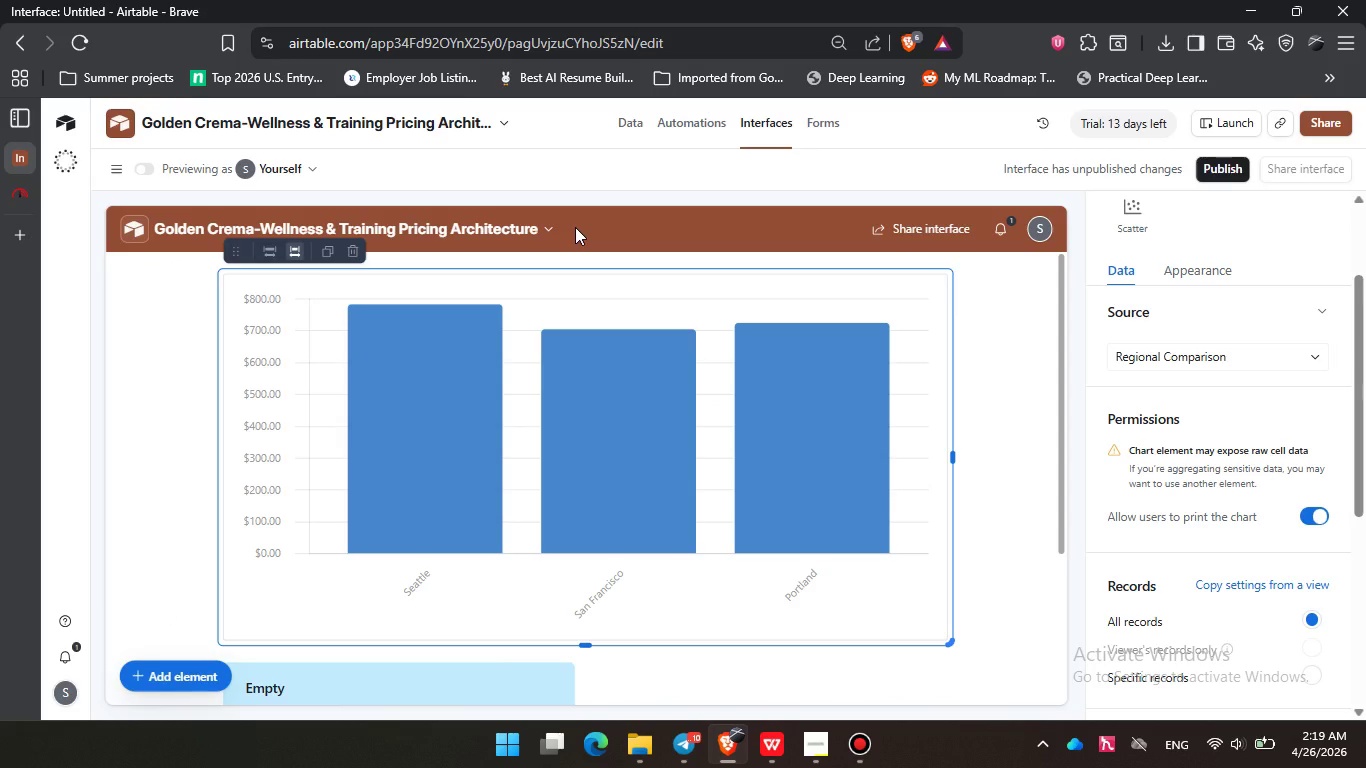 
wait(14.44)
 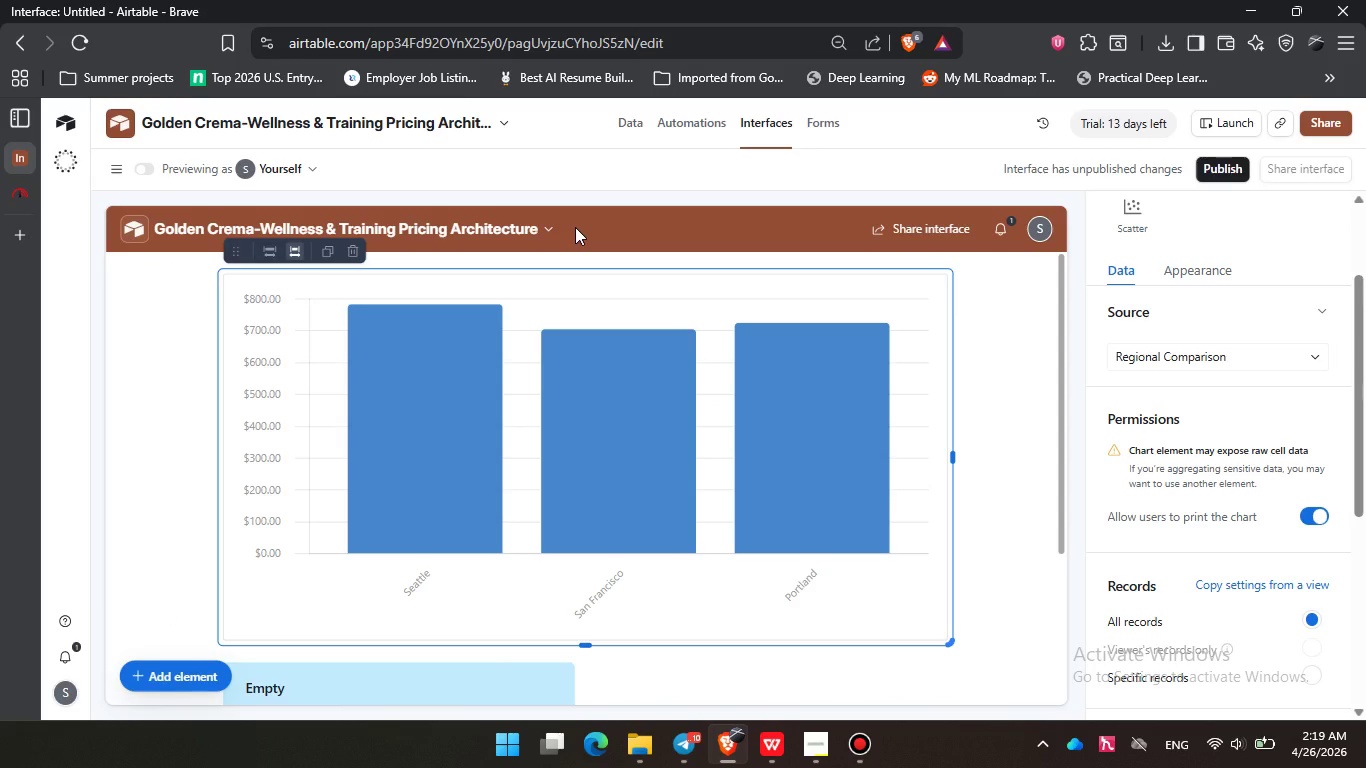 
scroll: coordinate [1183, 482], scroll_direction: down, amount: 3.0
 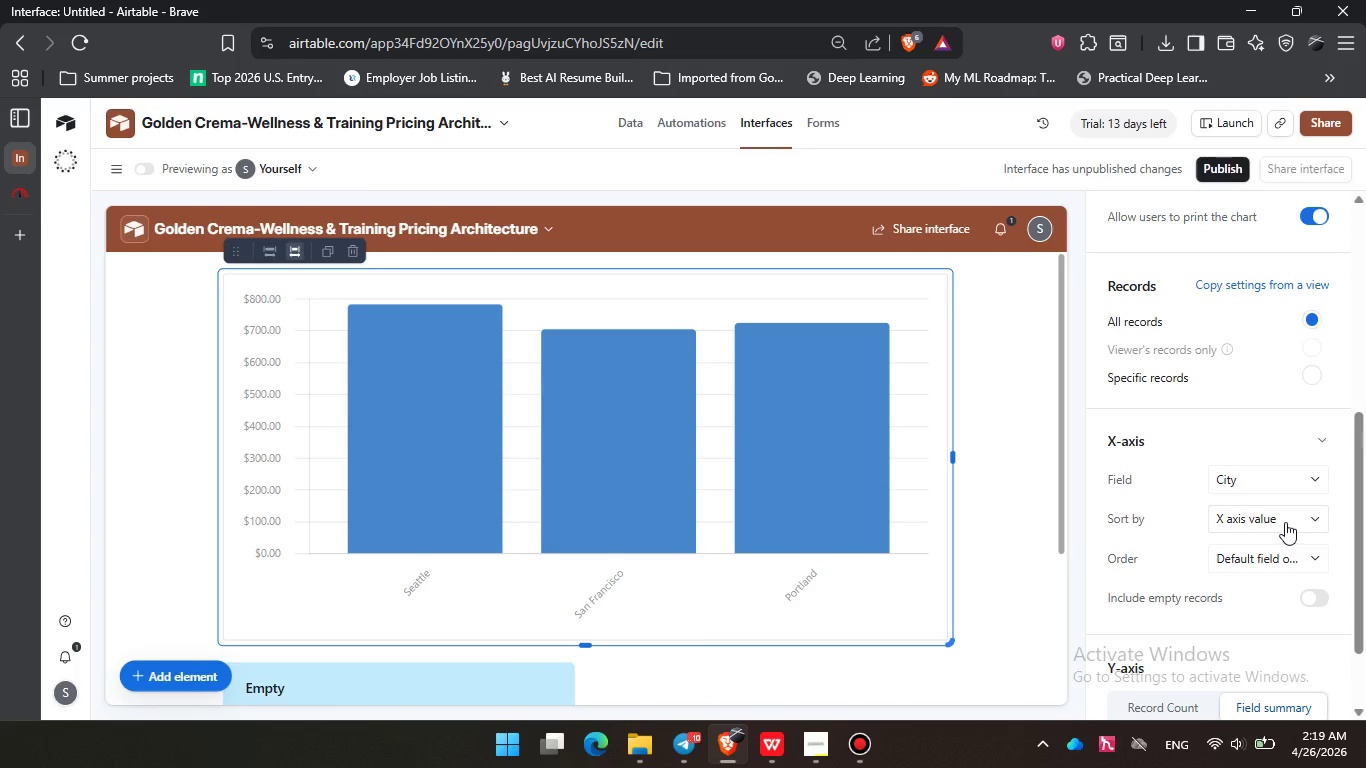 
left_click([1285, 520])
 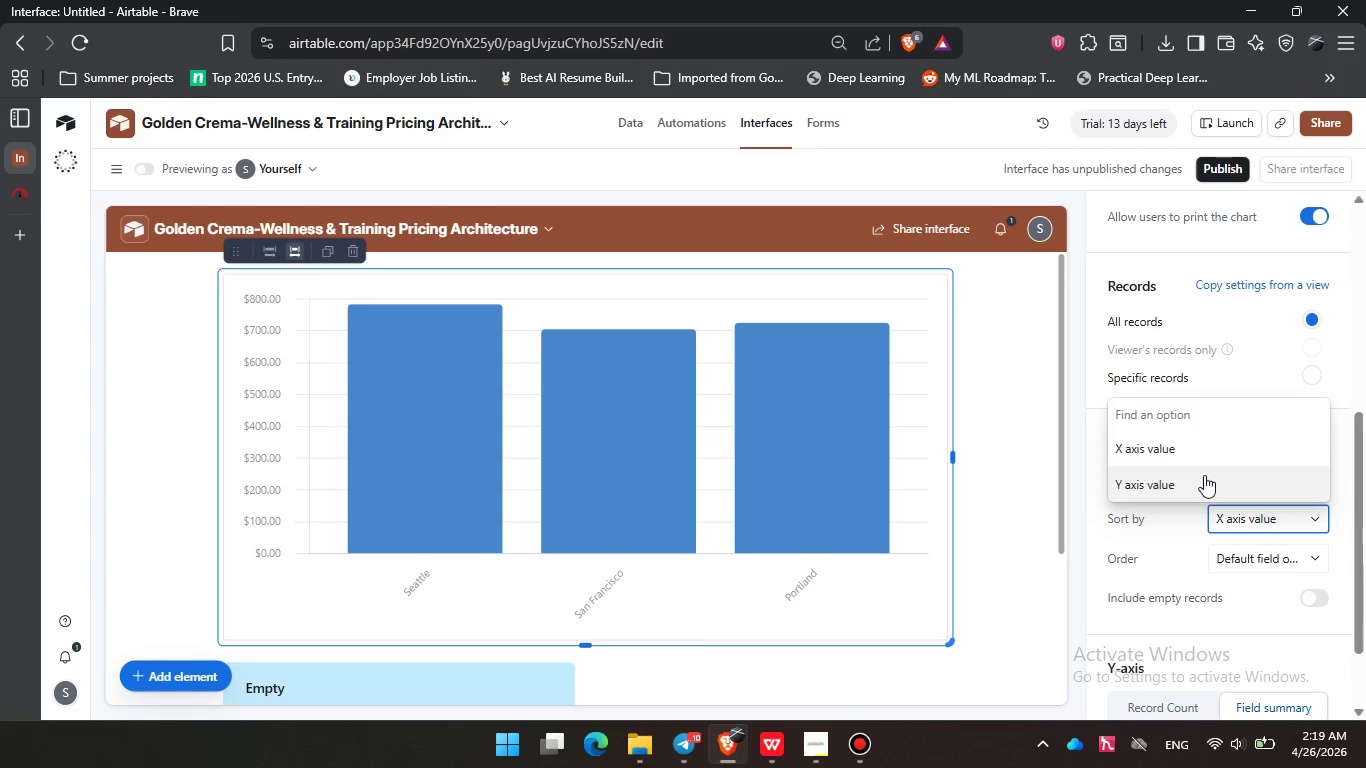 
left_click([1204, 475])
 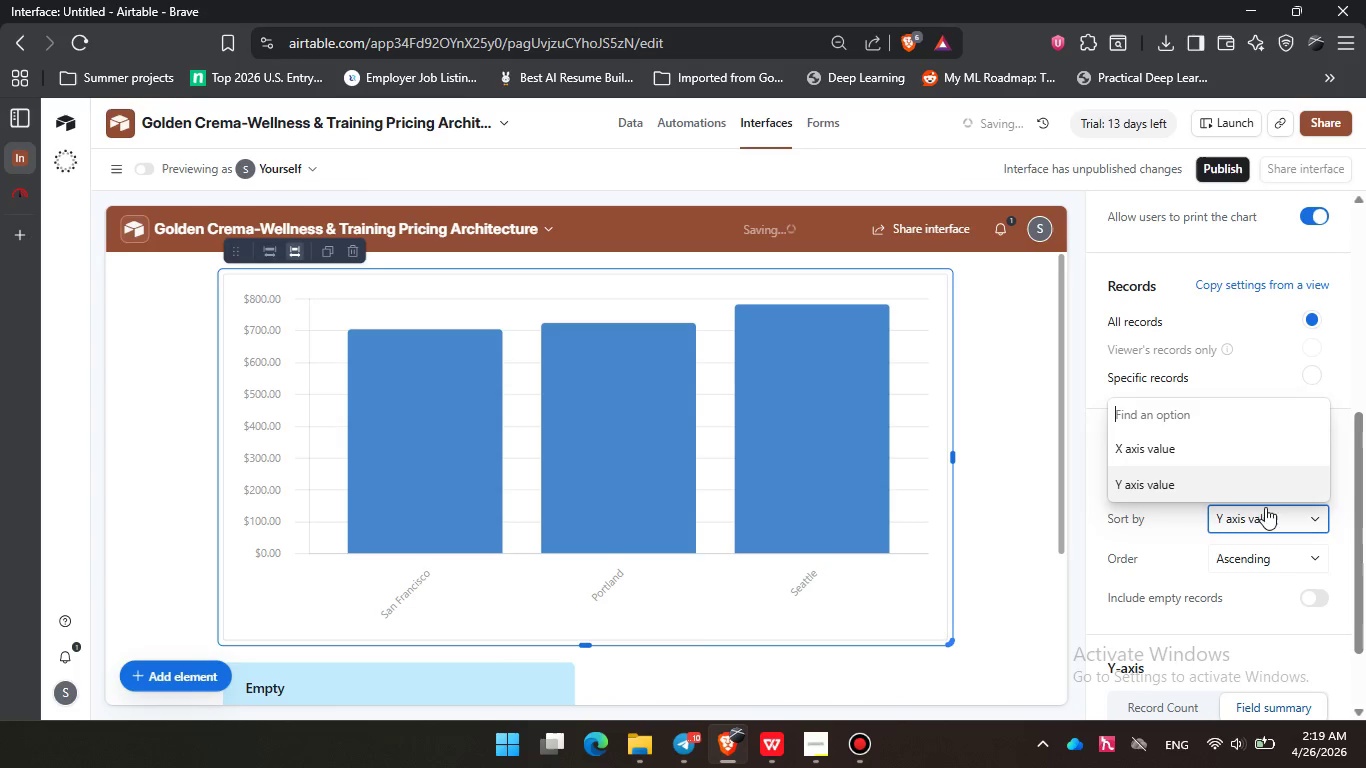 
left_click([1200, 450])
 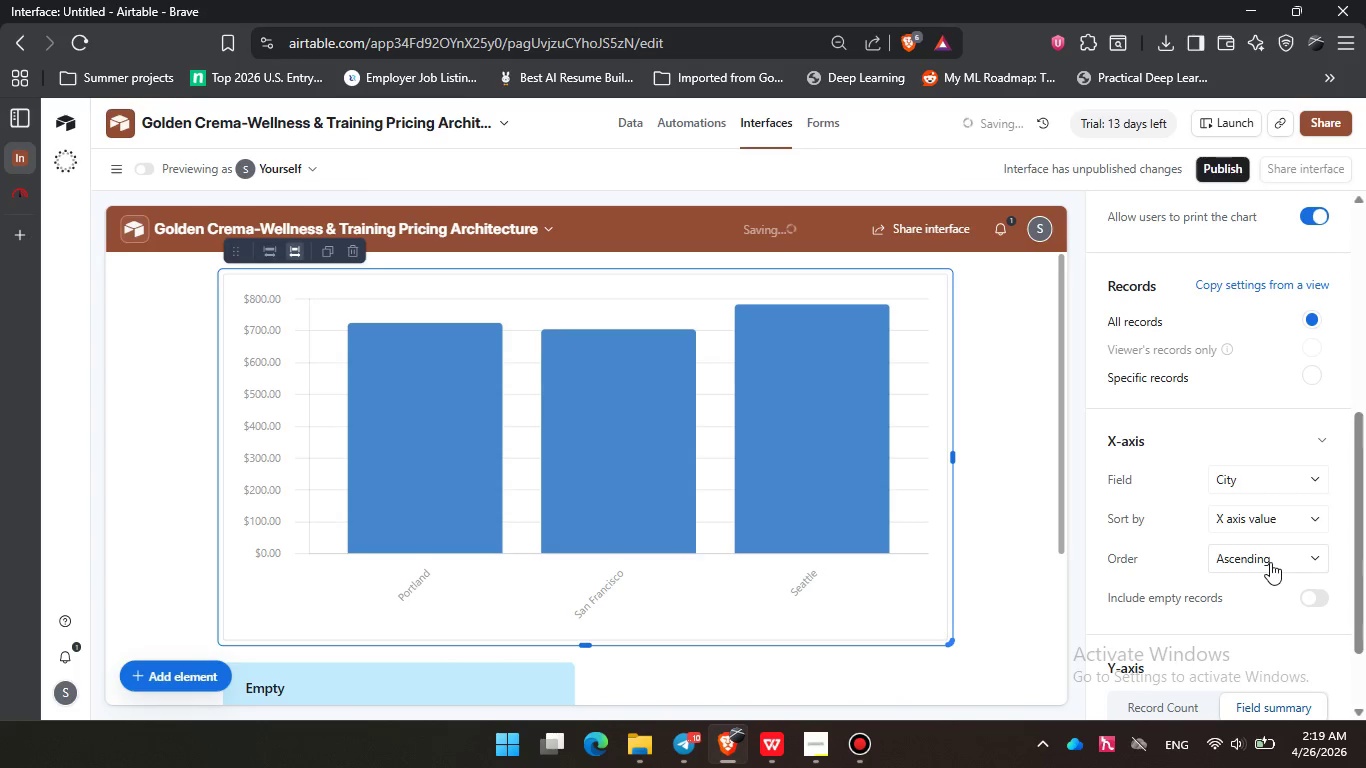 
scroll: coordinate [1274, 584], scroll_direction: down, amount: 4.0
 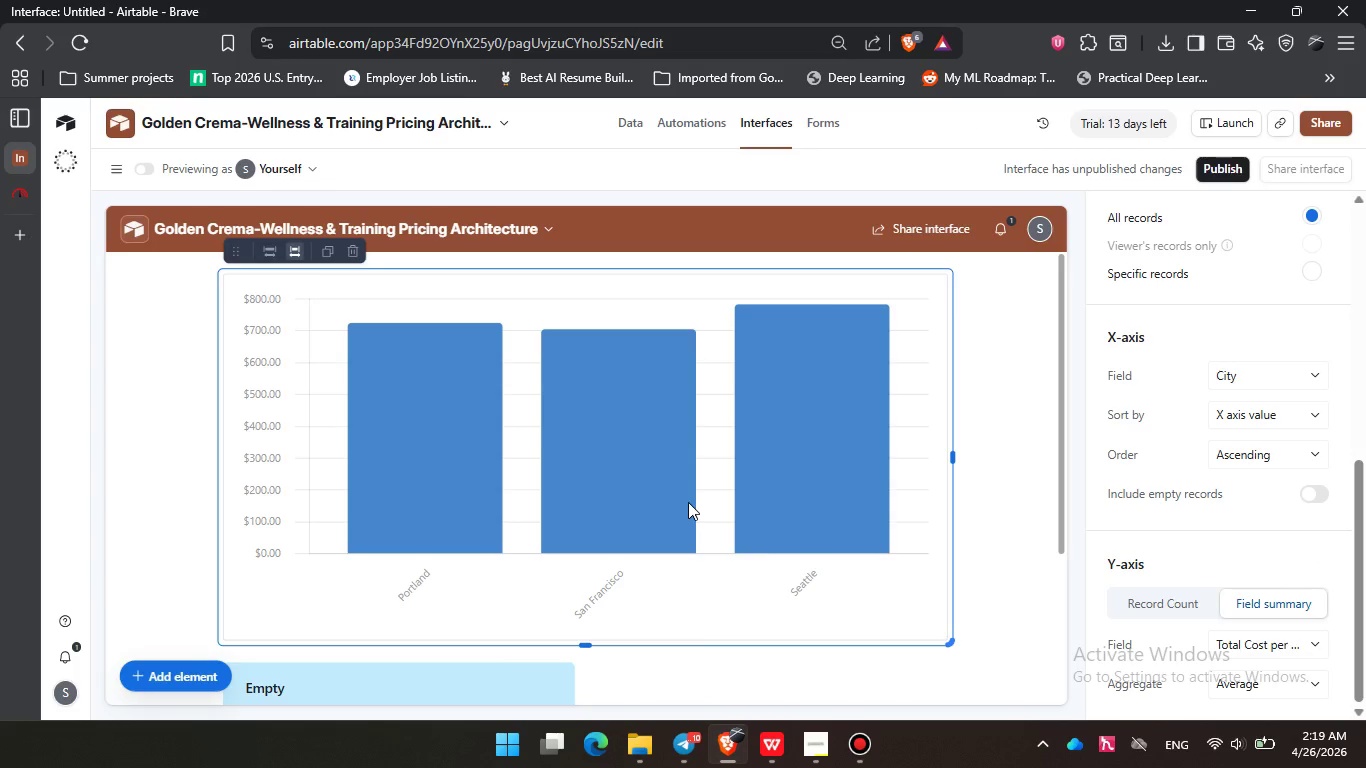 
wait(11.92)
 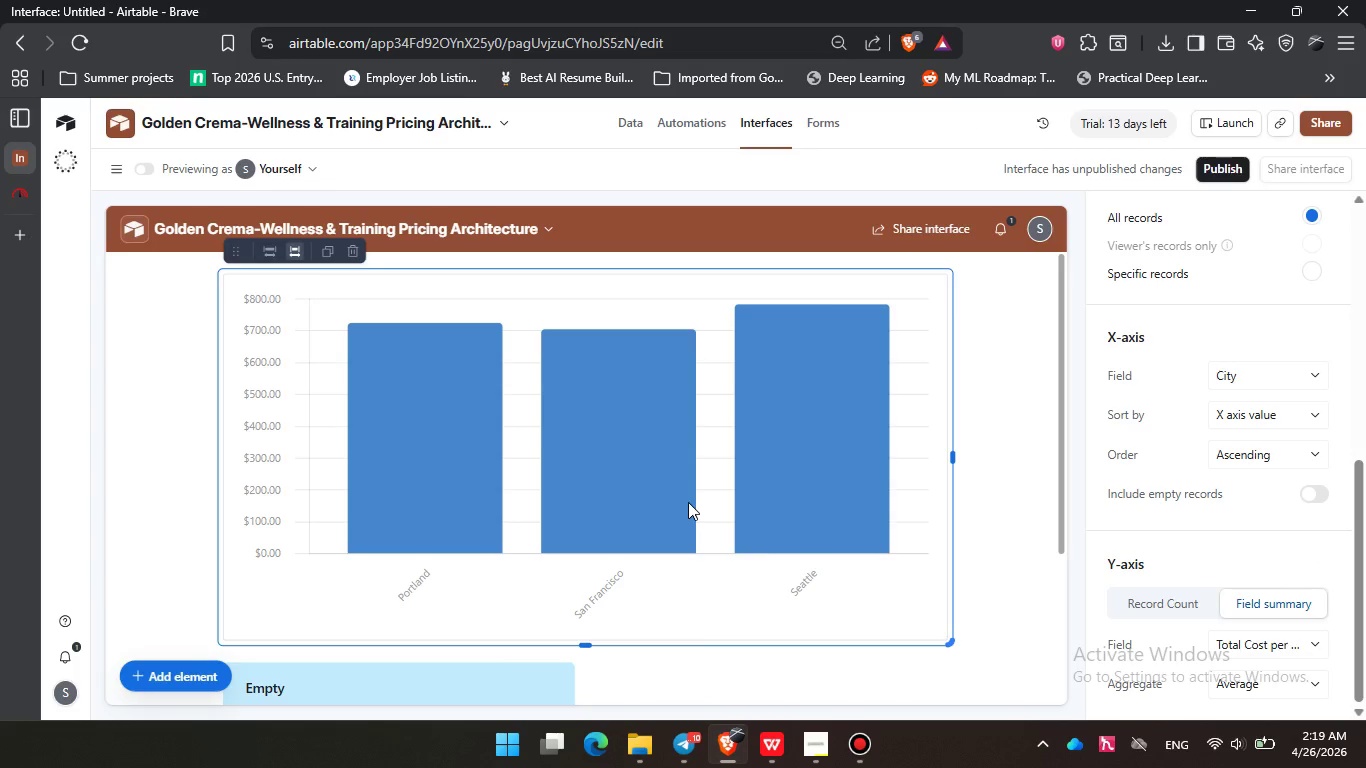 
left_click([1320, 488])
 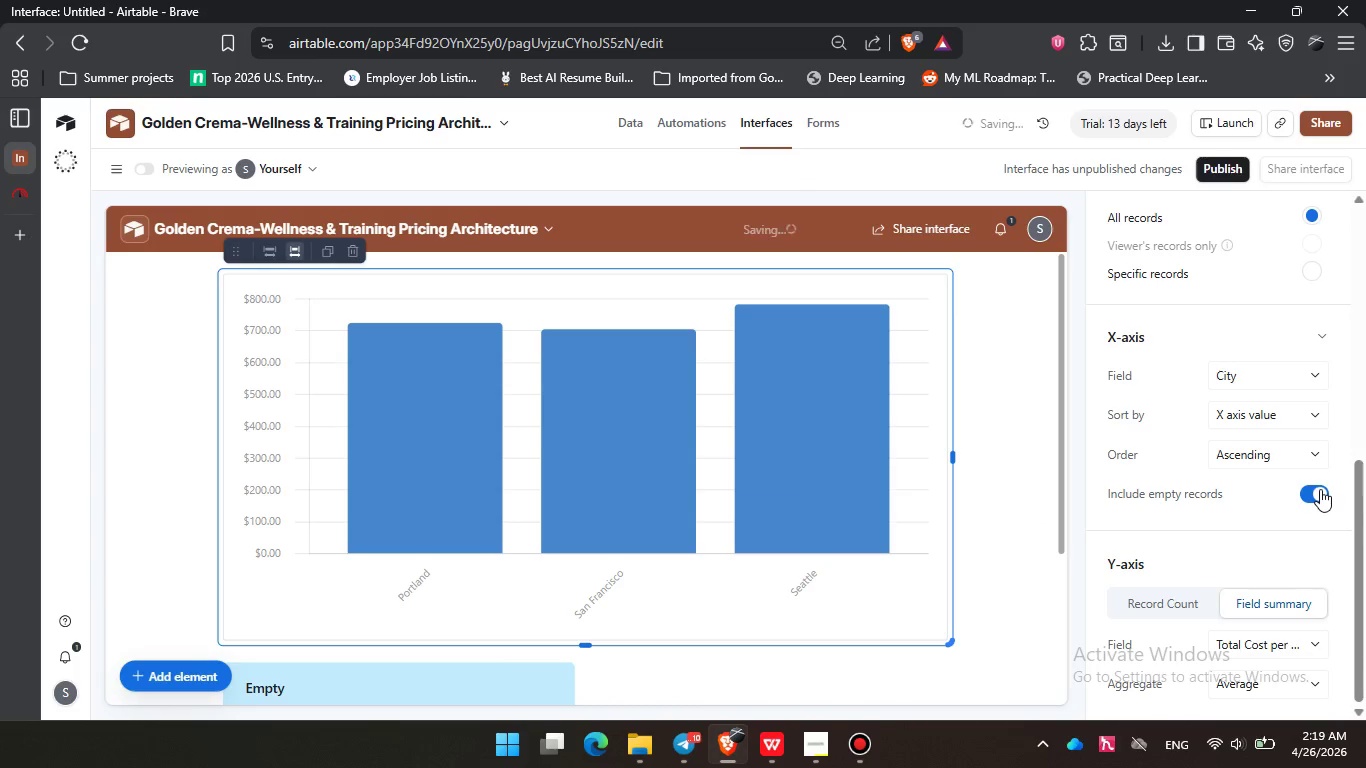 
left_click([1320, 489])
 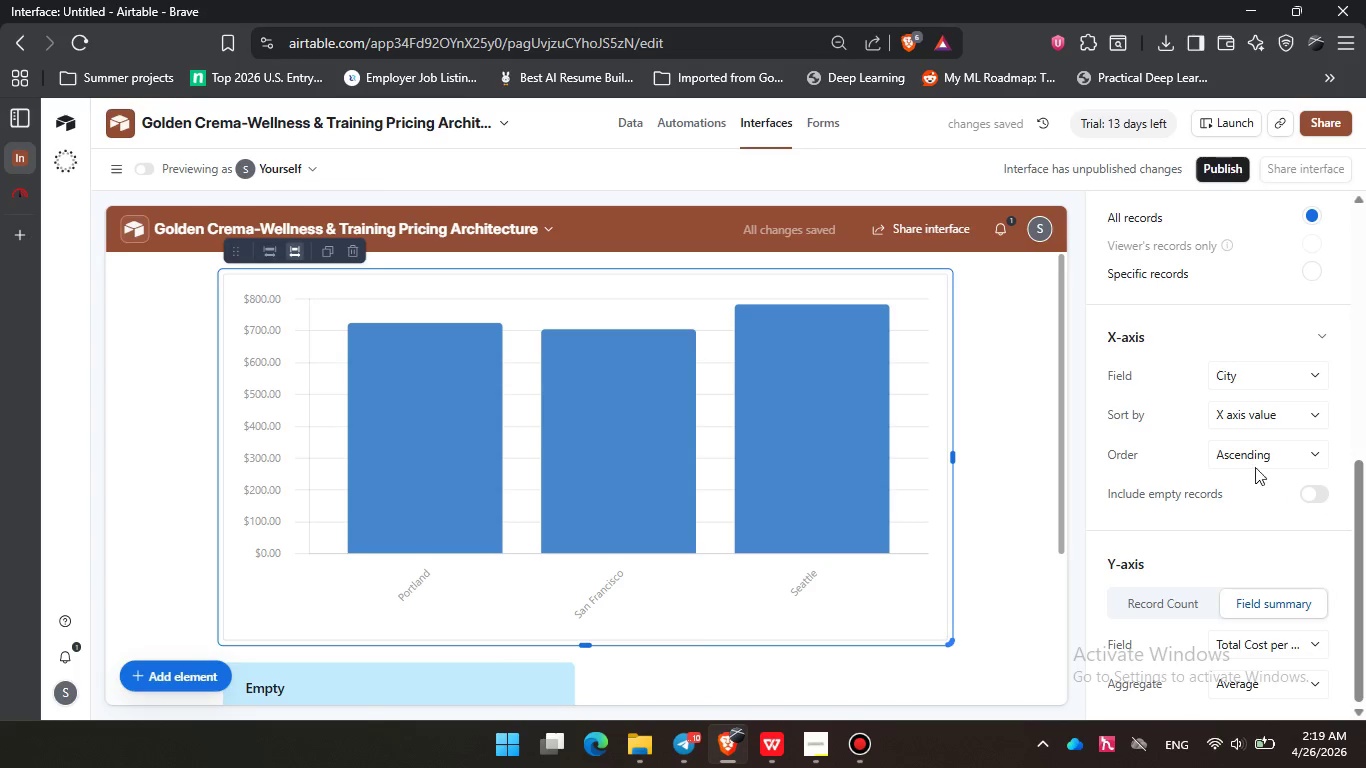 
scroll: coordinate [1252, 451], scroll_direction: up, amount: 2.0
 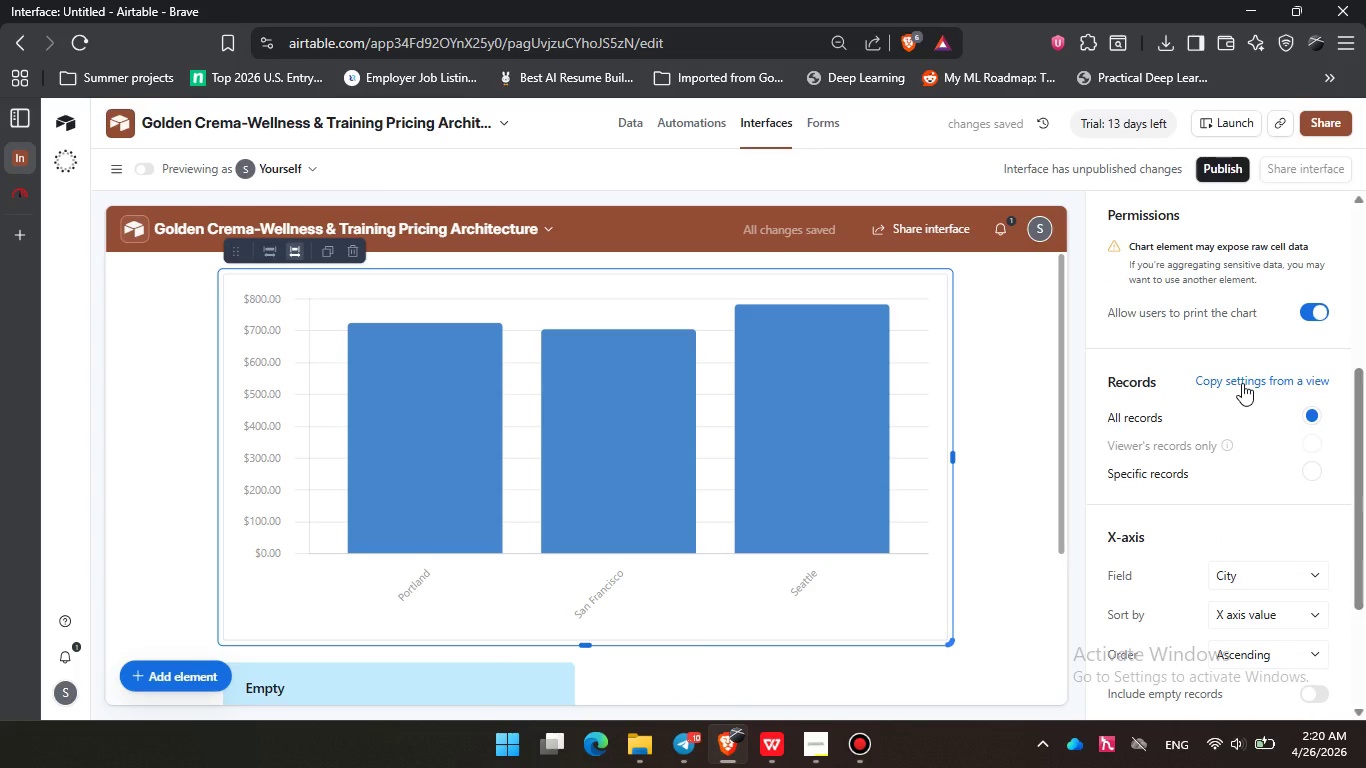 
scroll: coordinate [1242, 383], scroll_direction: none, amount: 0.0
 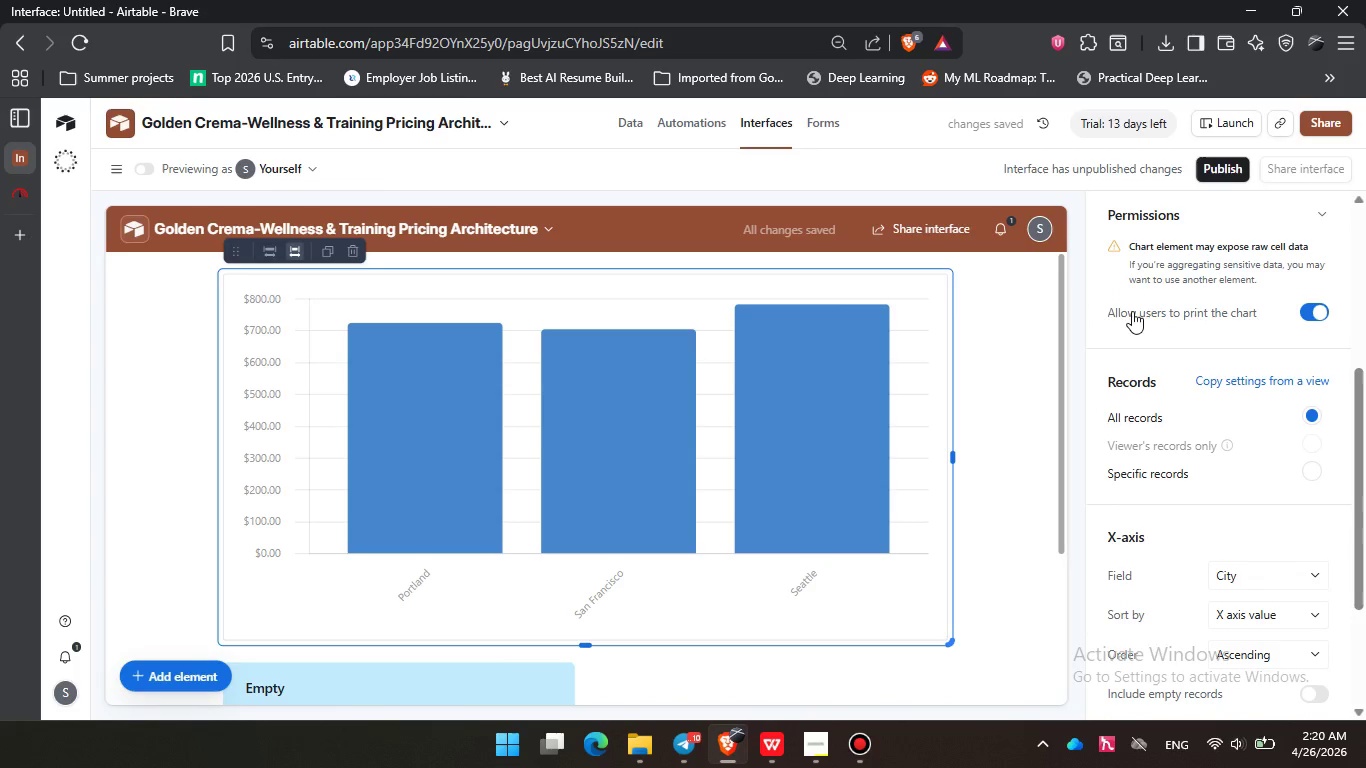 
left_click([1131, 310])
 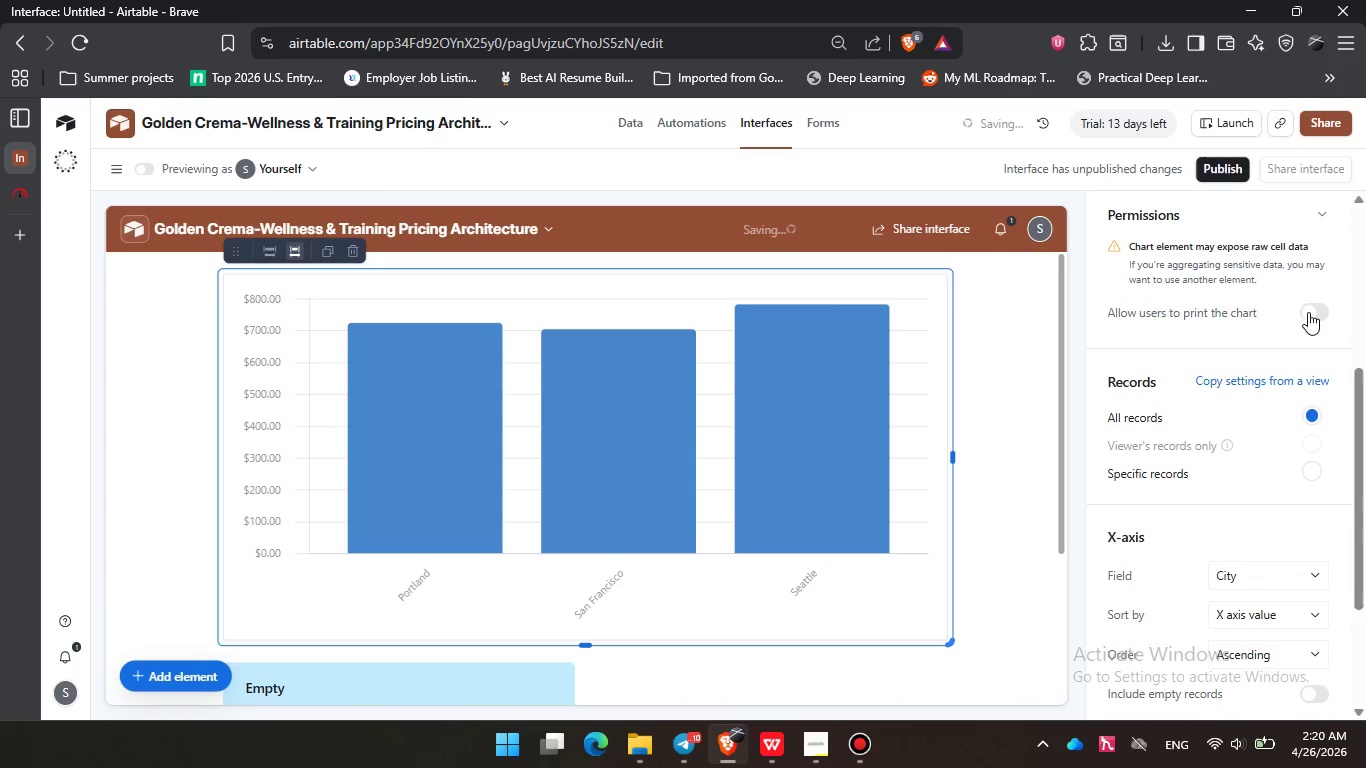 
left_click([1309, 311])
 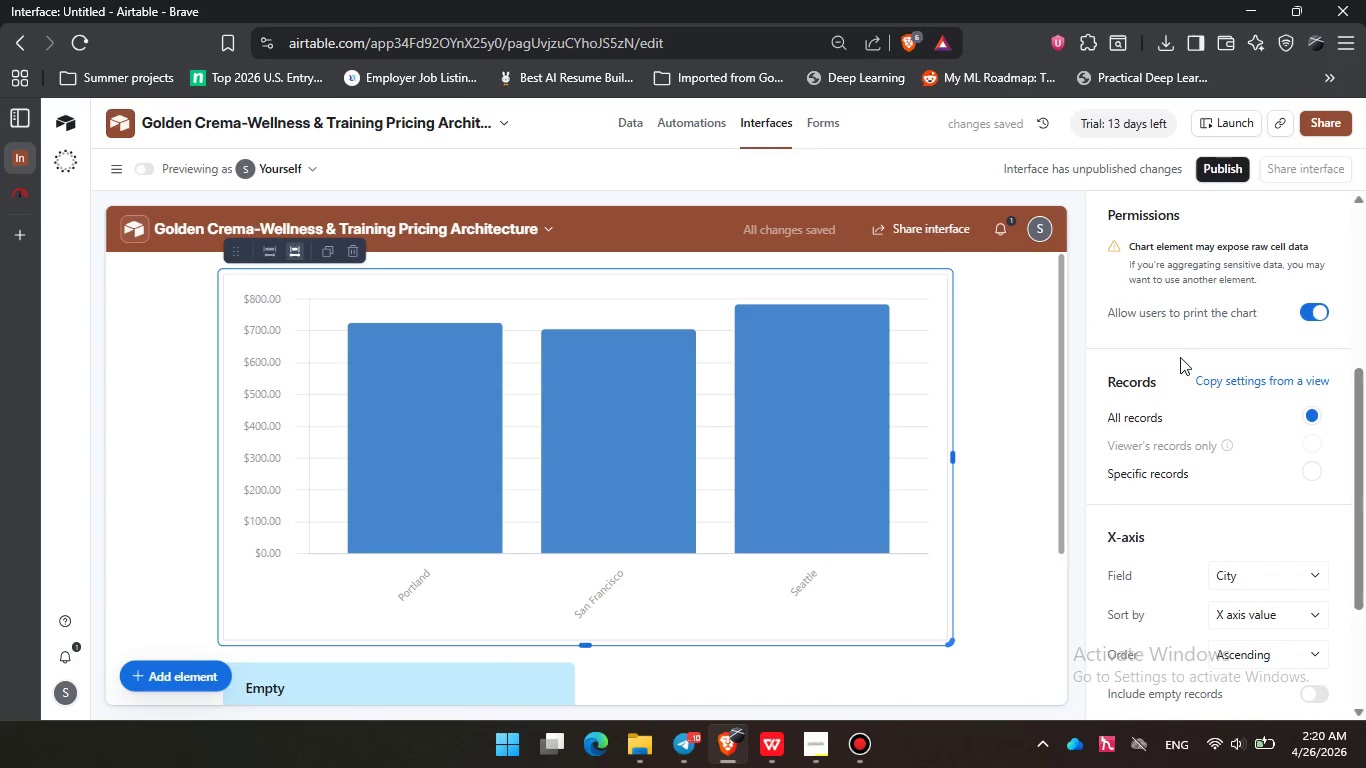 
scroll: coordinate [1179, 357], scroll_direction: down, amount: 10.0
 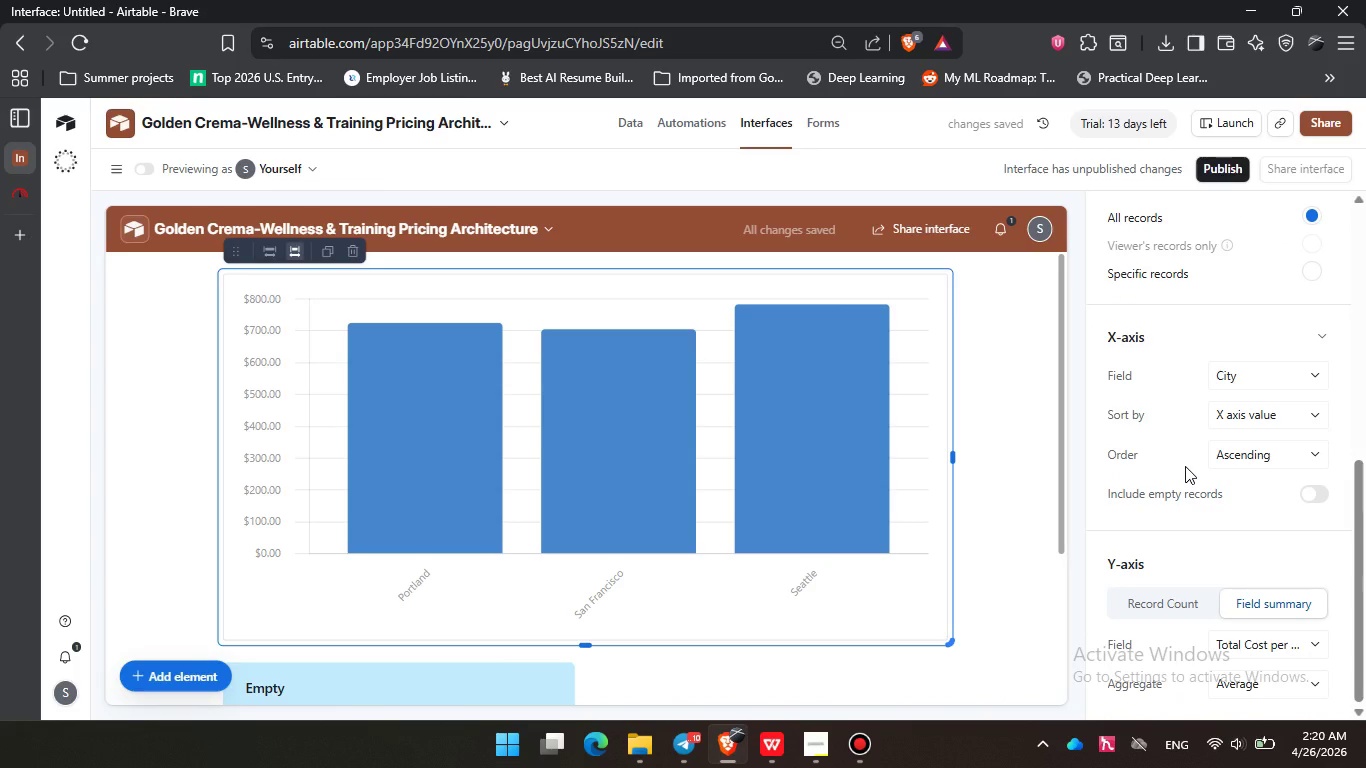 
wait(8.16)
 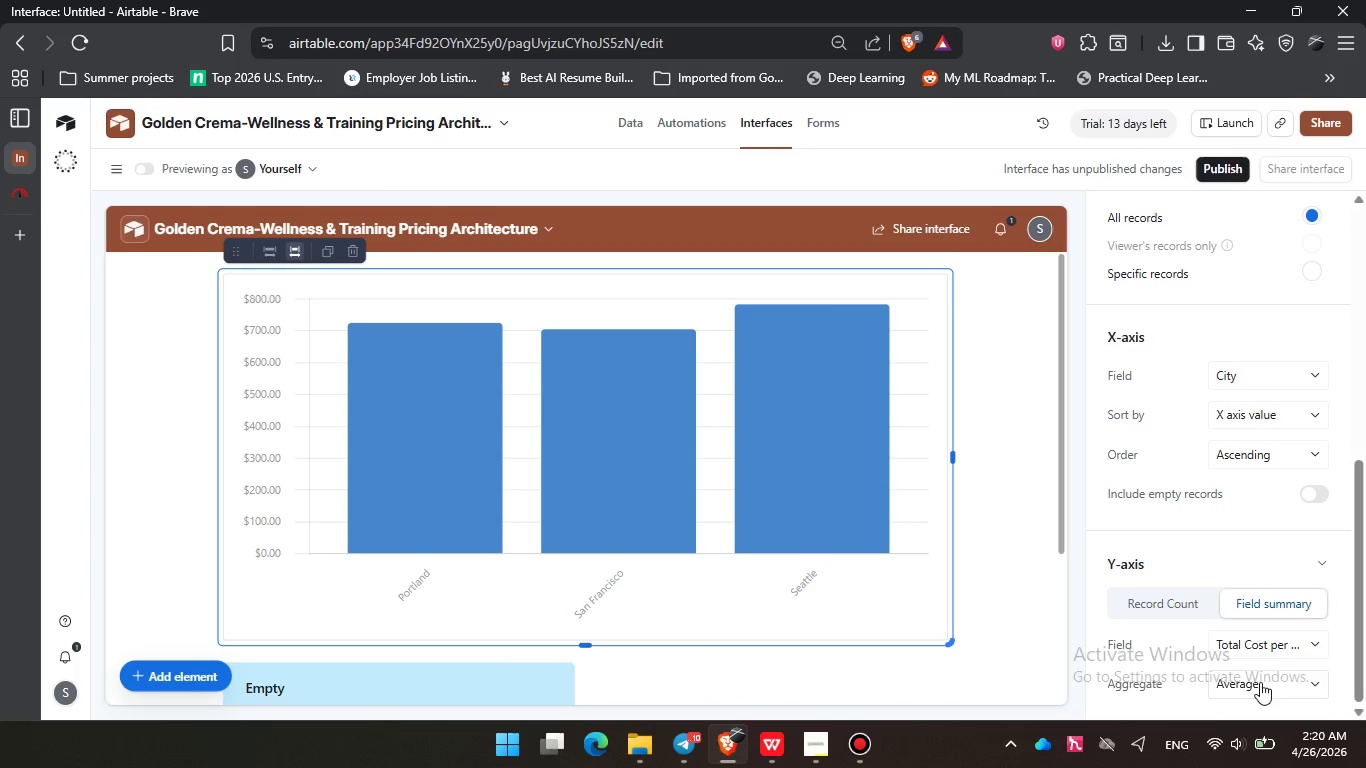 
left_click([1265, 690])
 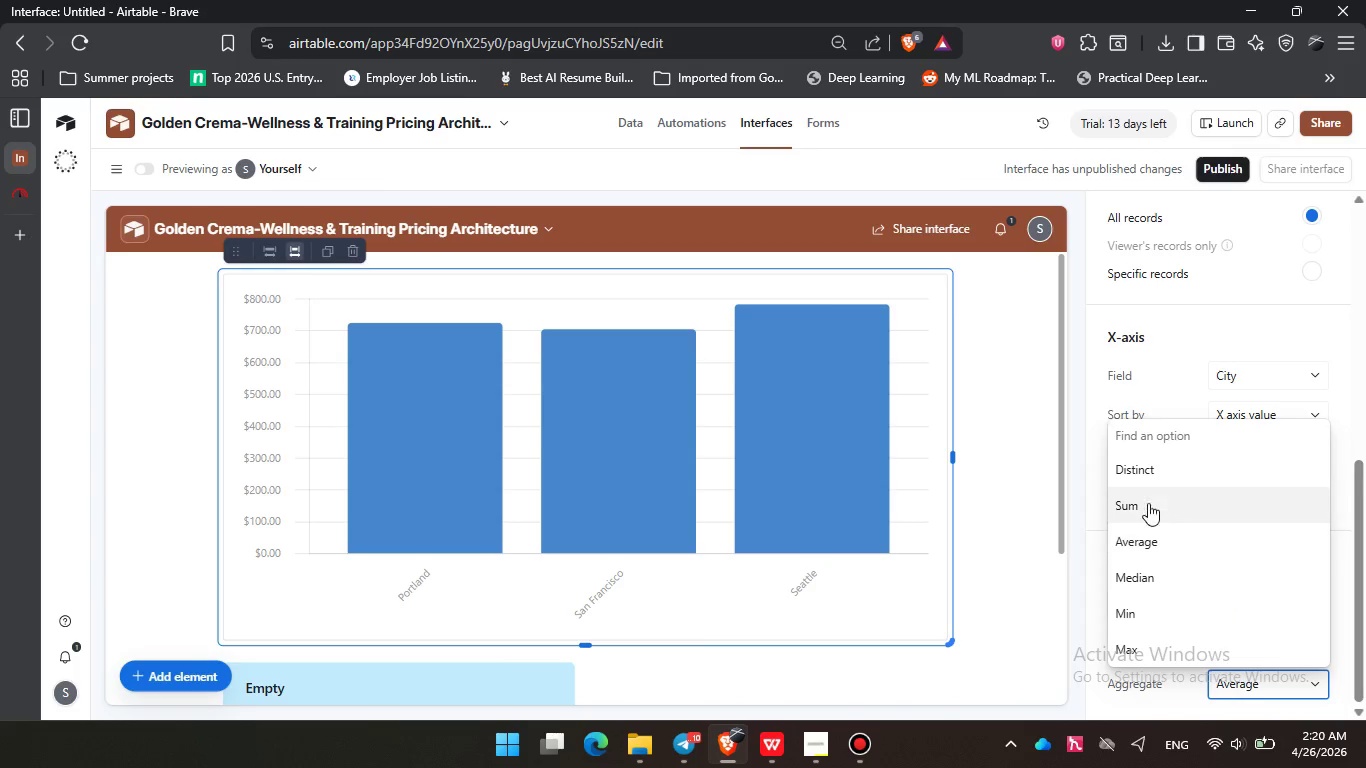 
scroll: coordinate [1236, 660], scroll_direction: down, amount: 3.0
 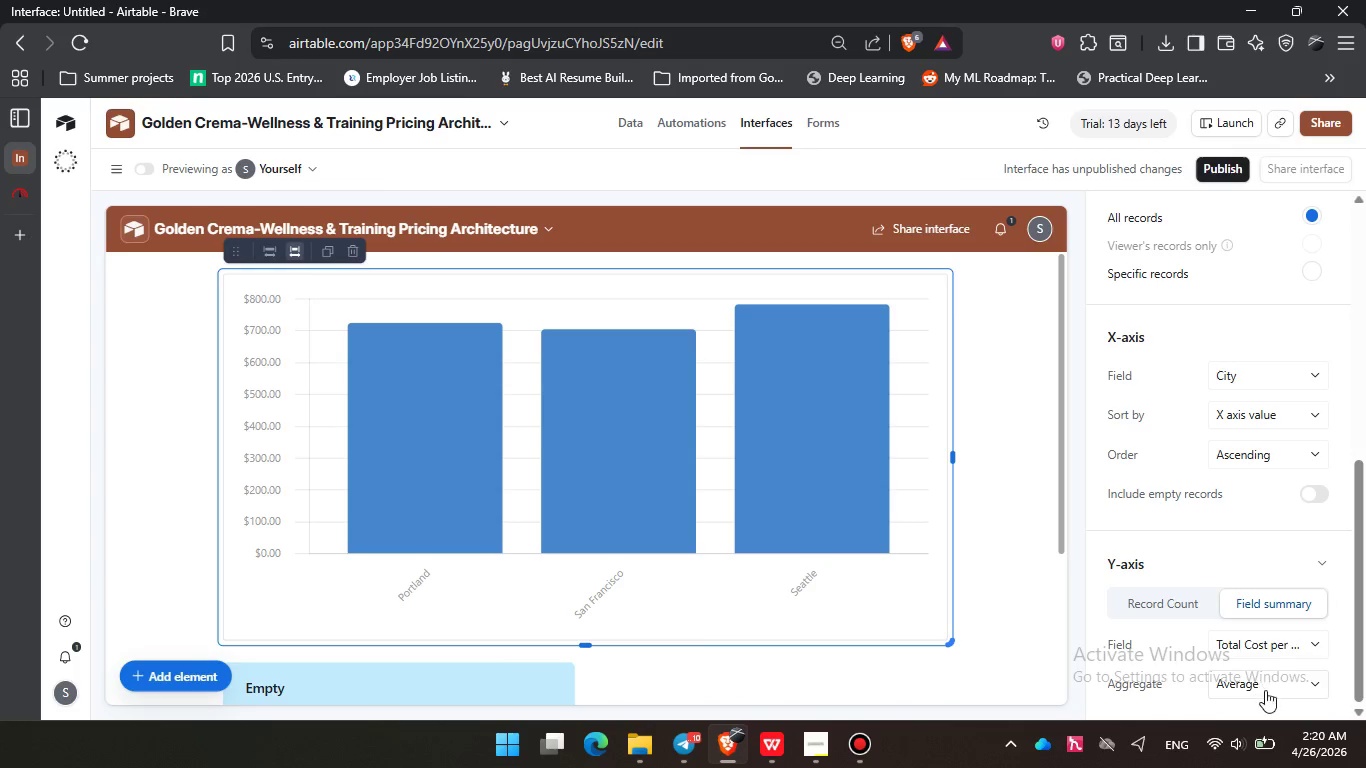 
left_click([1147, 497])
 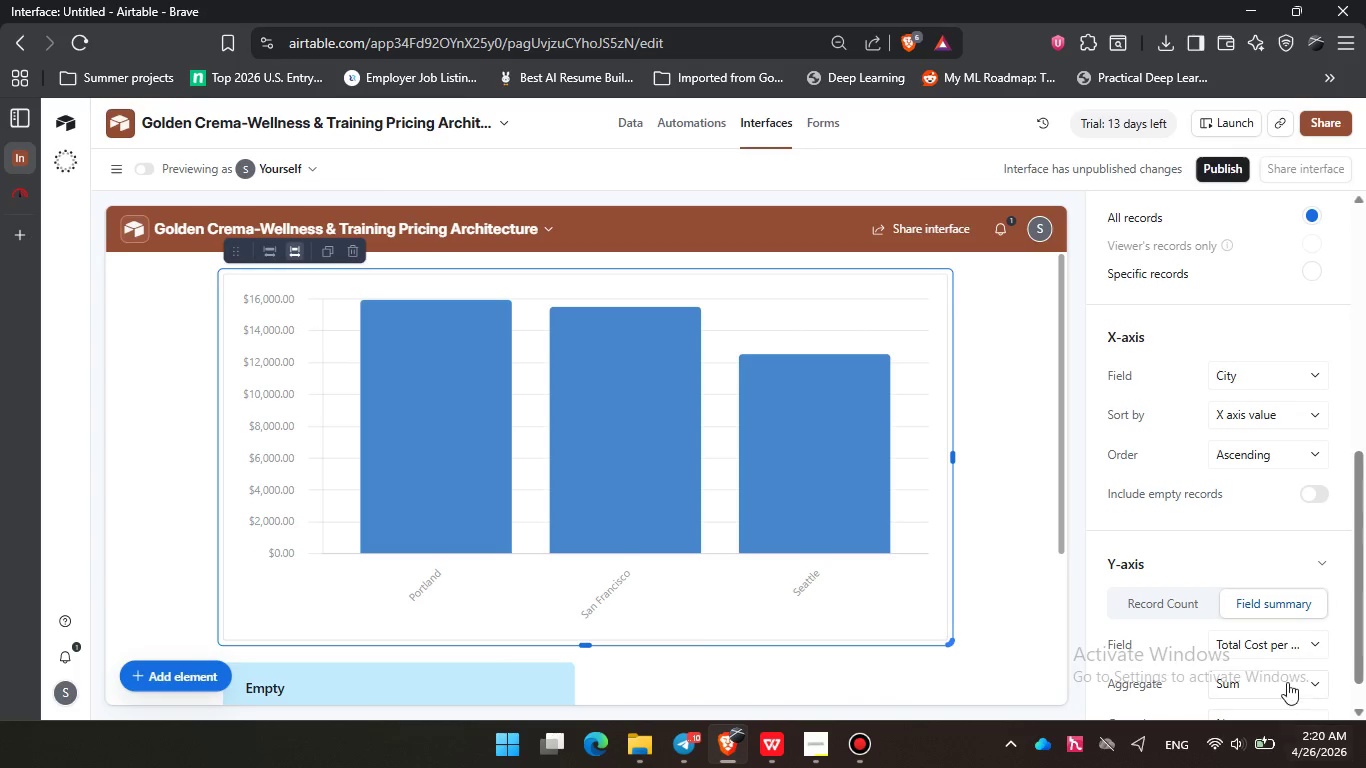 
left_click([1279, 681])
 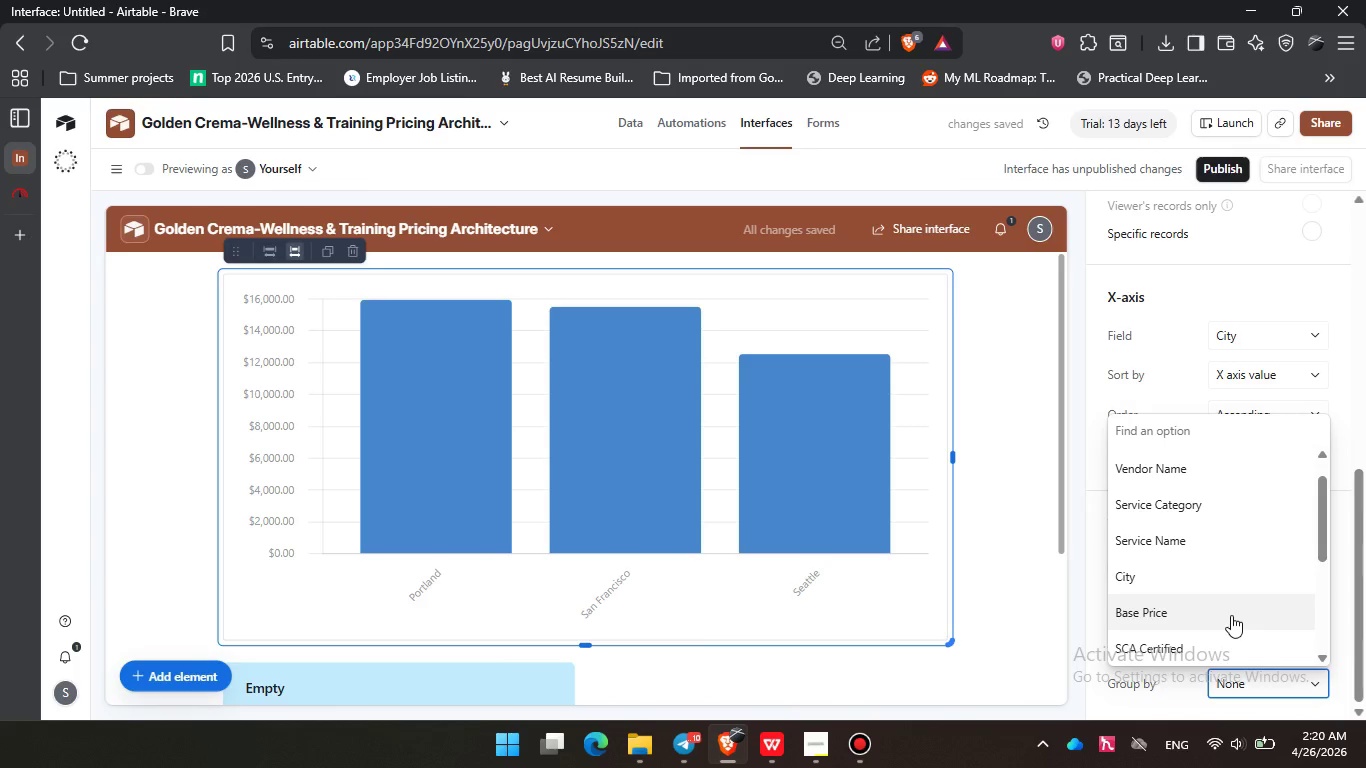 
scroll: coordinate [1286, 680], scroll_direction: down, amount: 3.0
 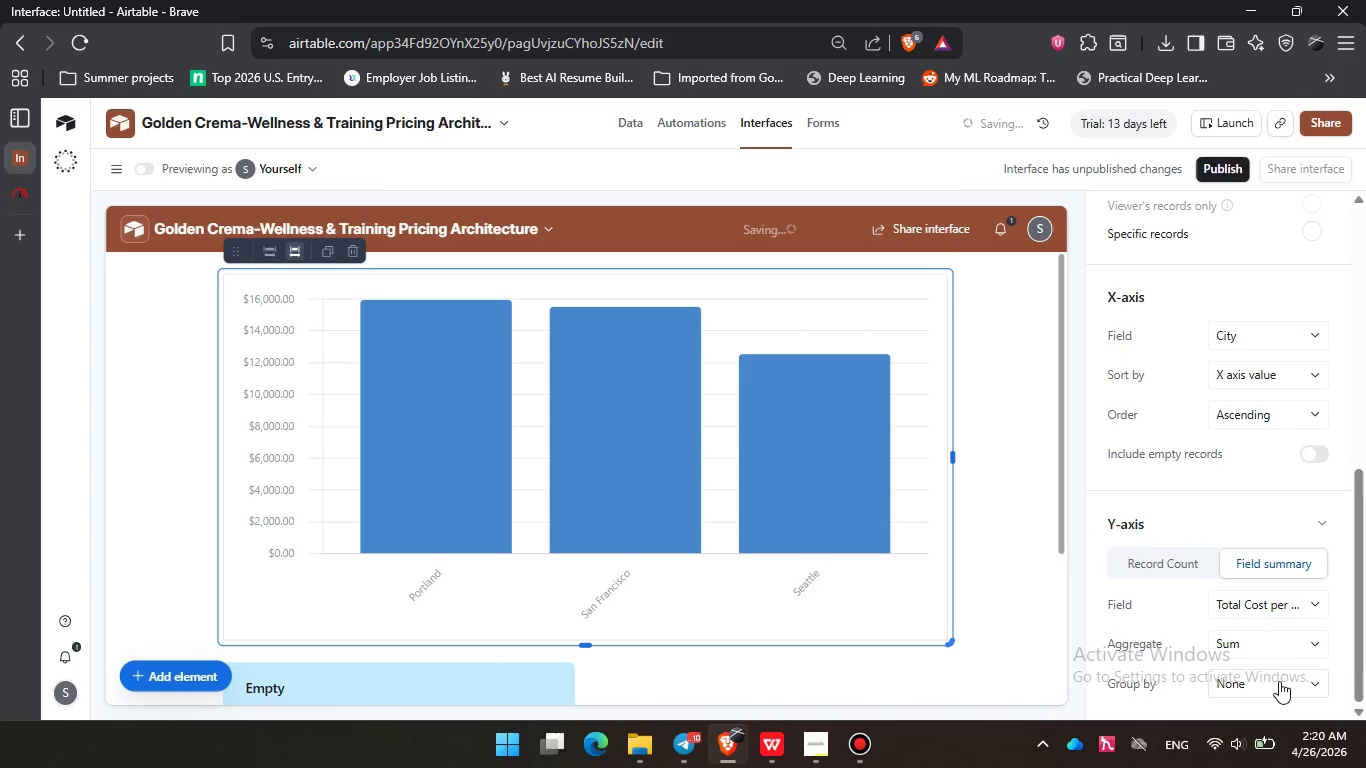 
wait(9.05)
 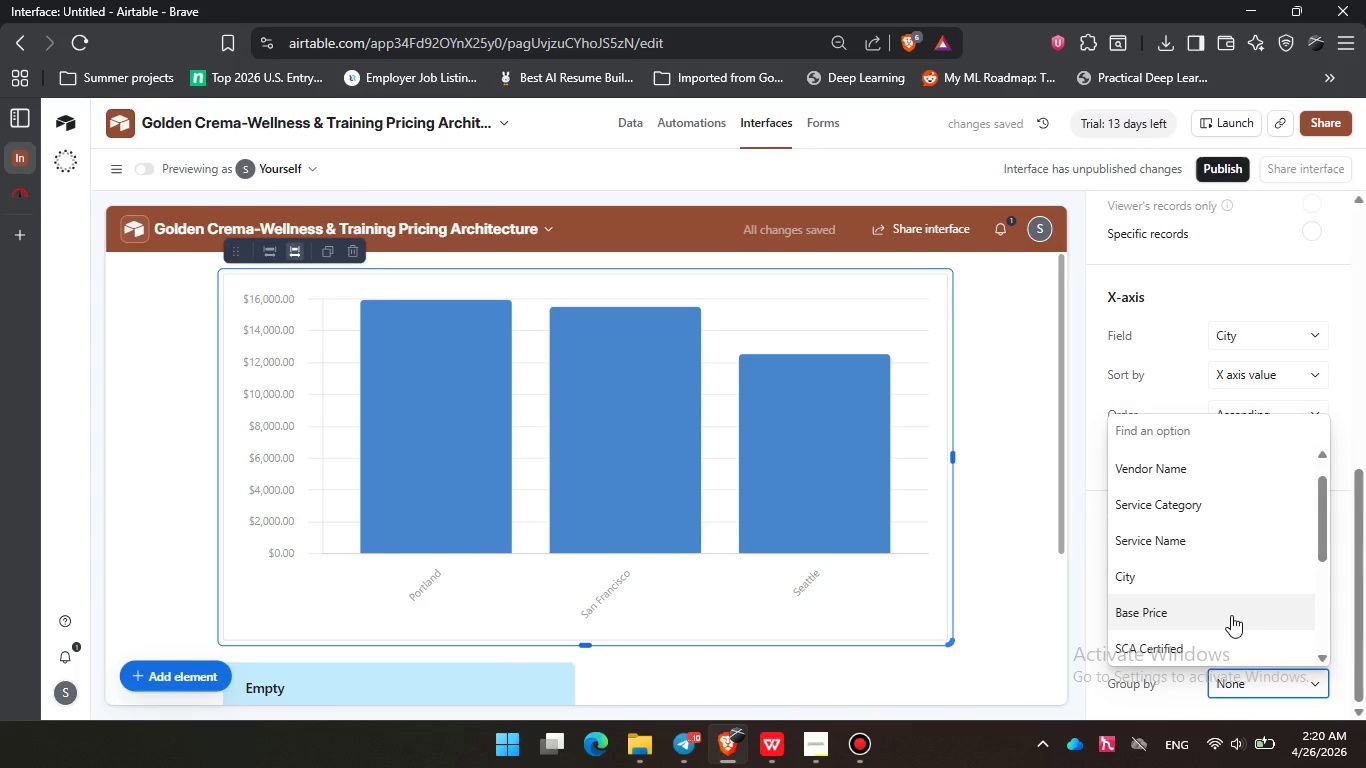 
left_click([1203, 513])
 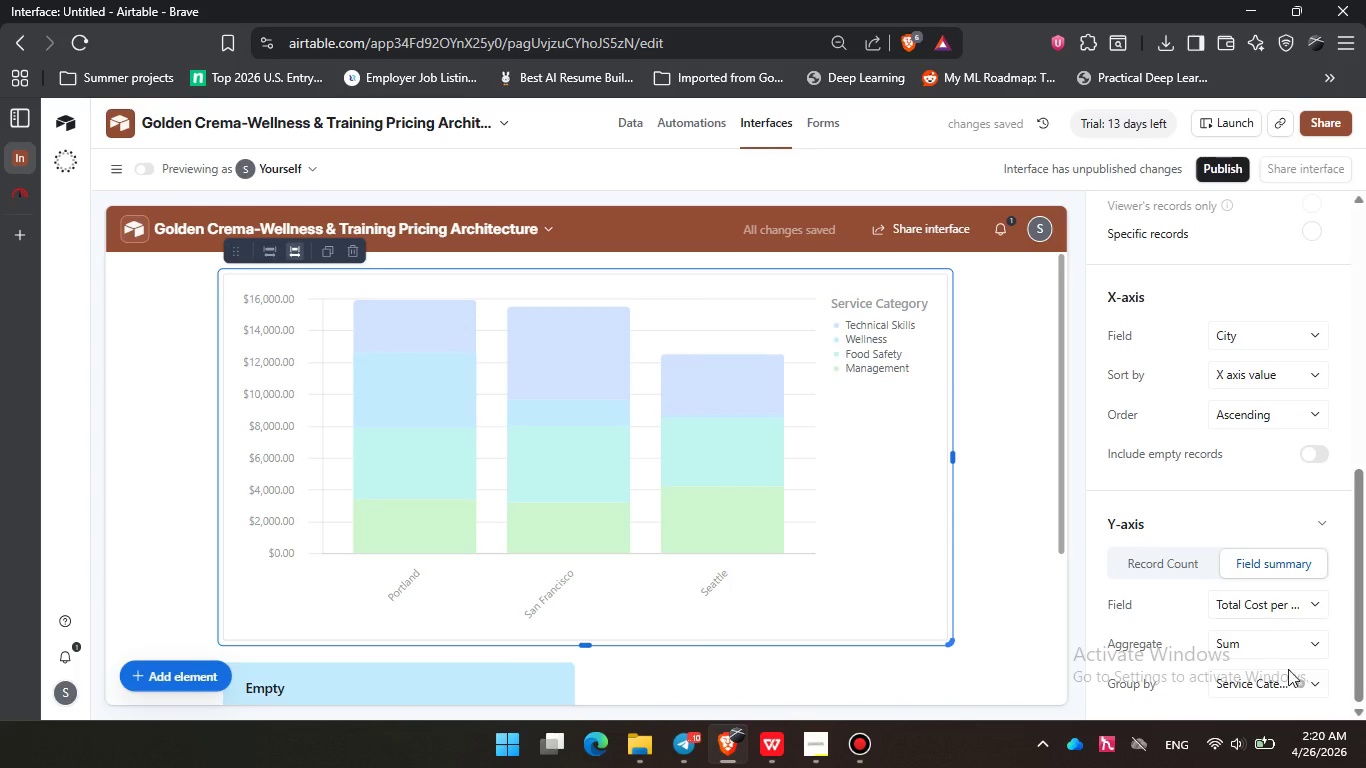 
wait(6.23)
 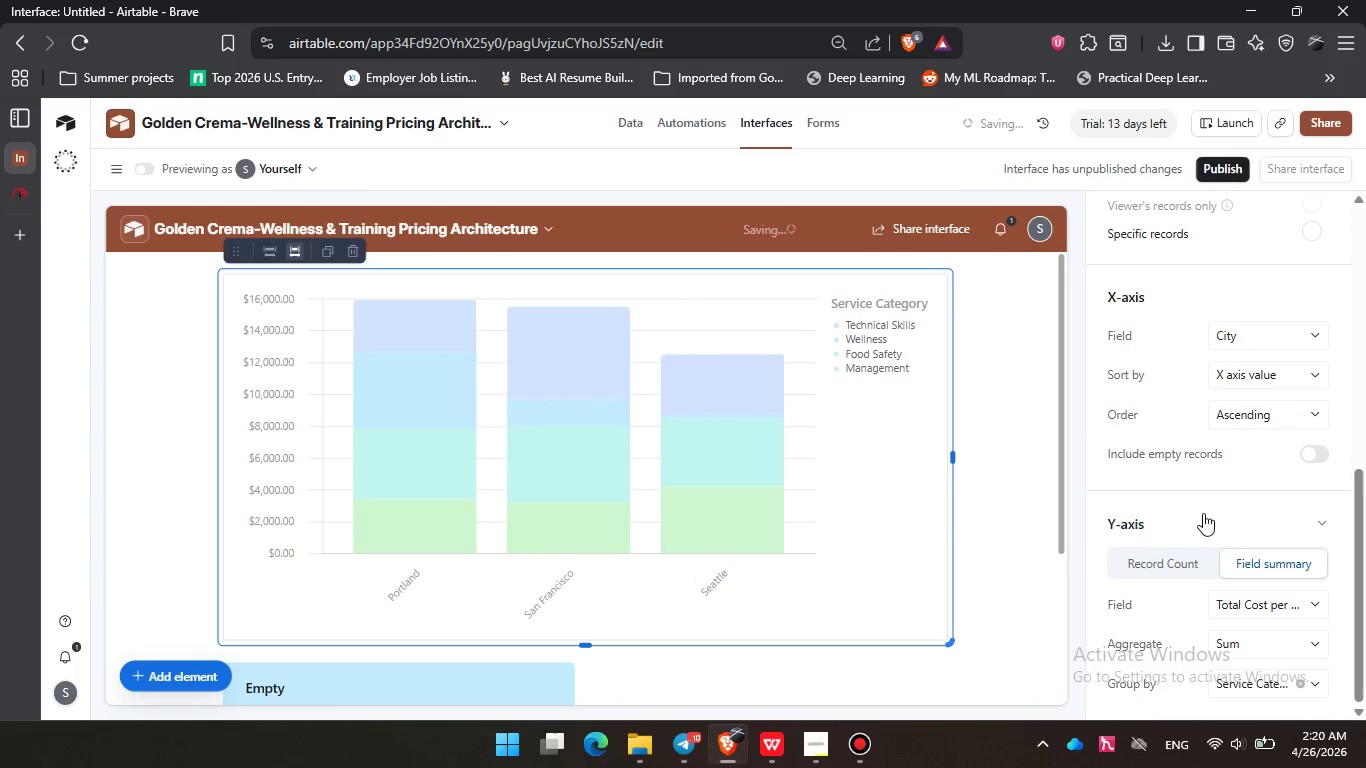 
left_click([1251, 636])
 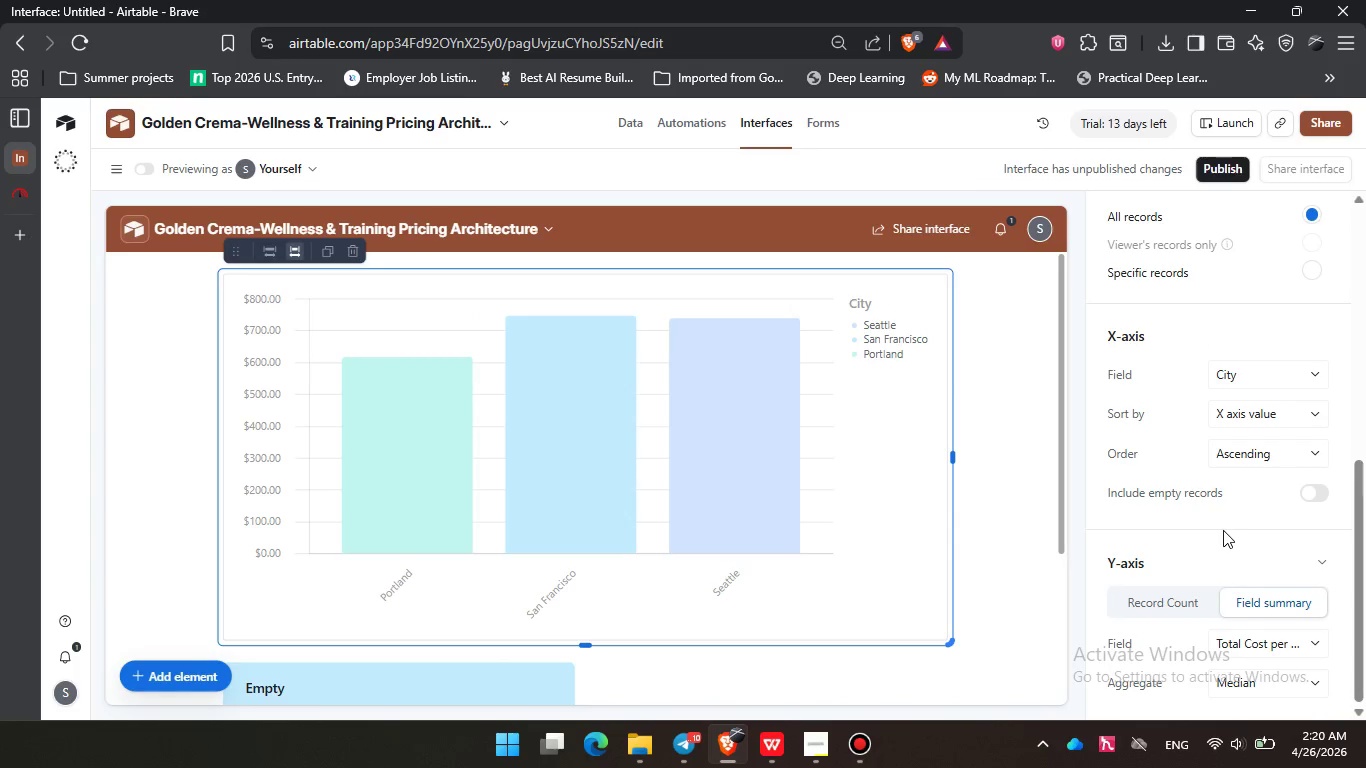 
left_click([1271, 696])
 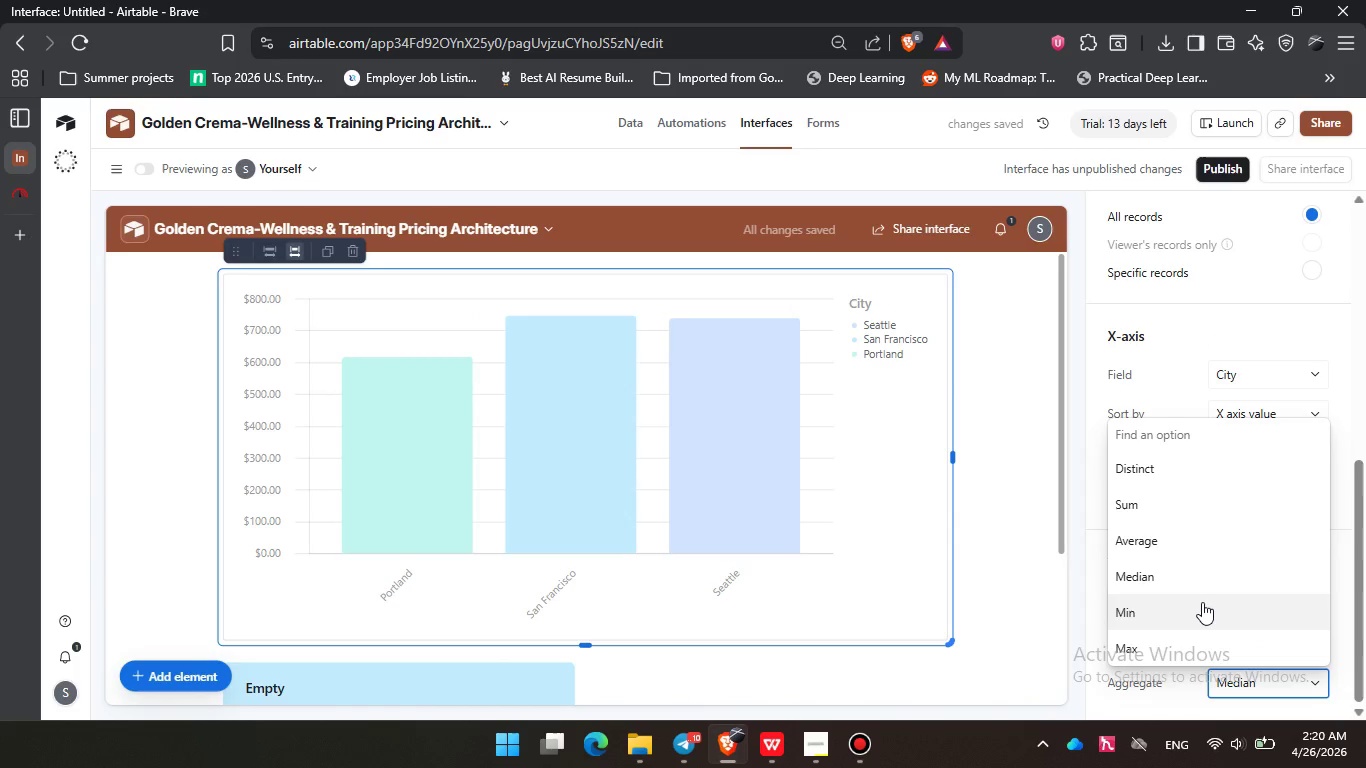 
scroll: coordinate [1202, 602], scroll_direction: down, amount: 2.0
 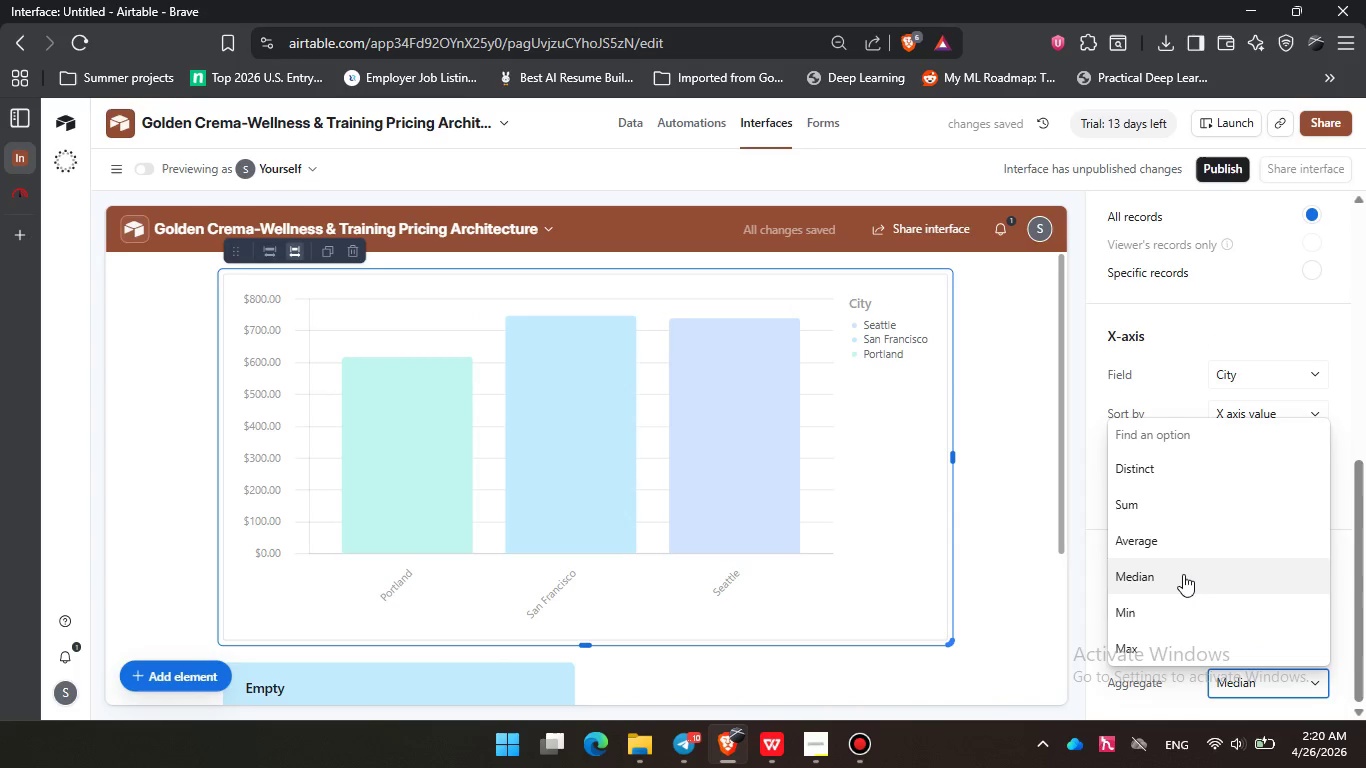 
left_click([1183, 574])
 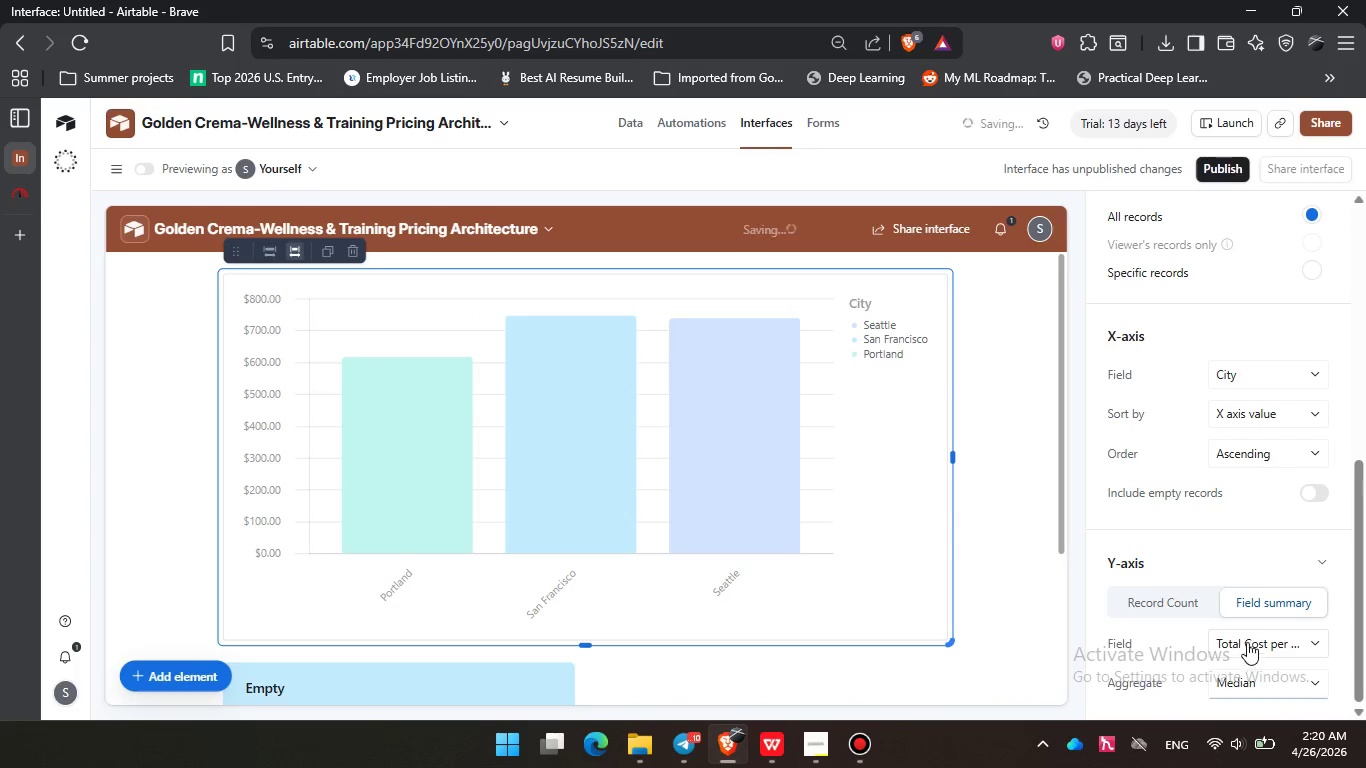 
left_click([1260, 671])
 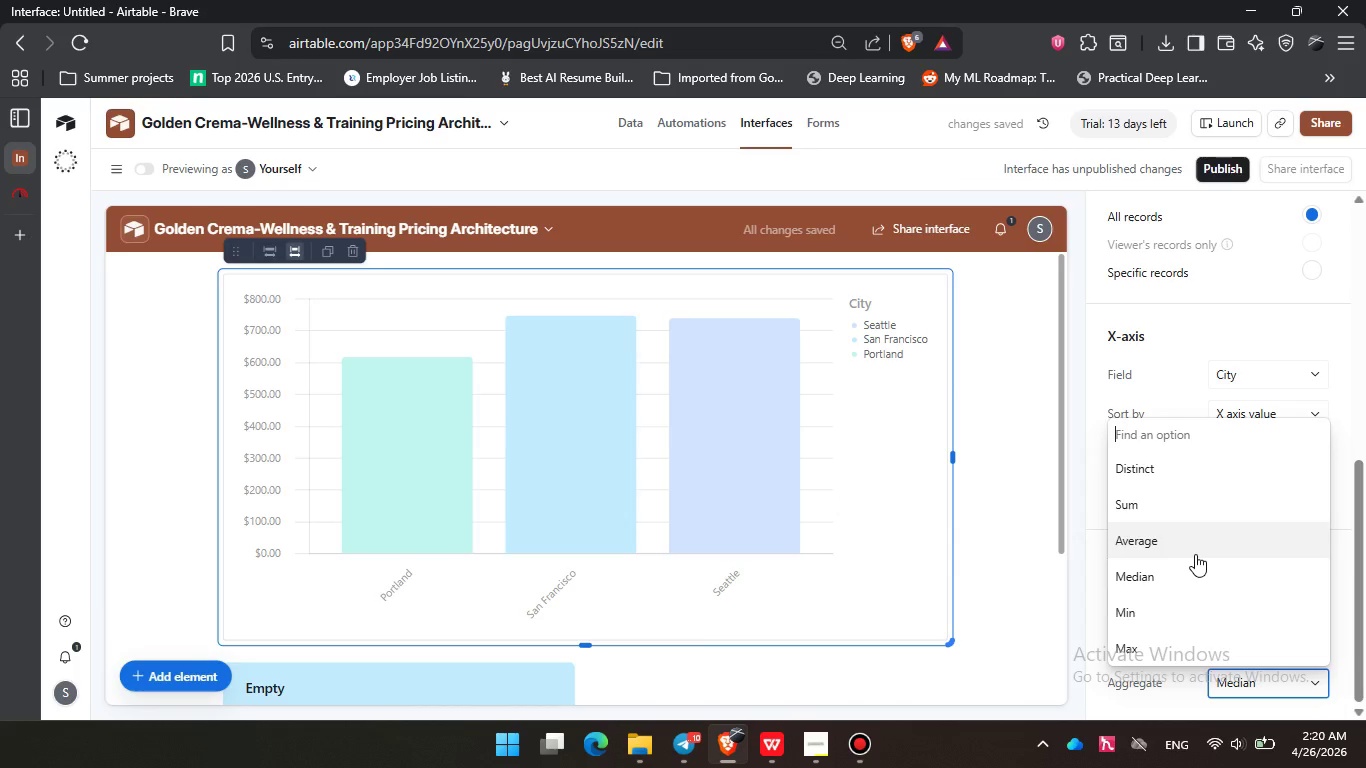 
left_click([1195, 553])
 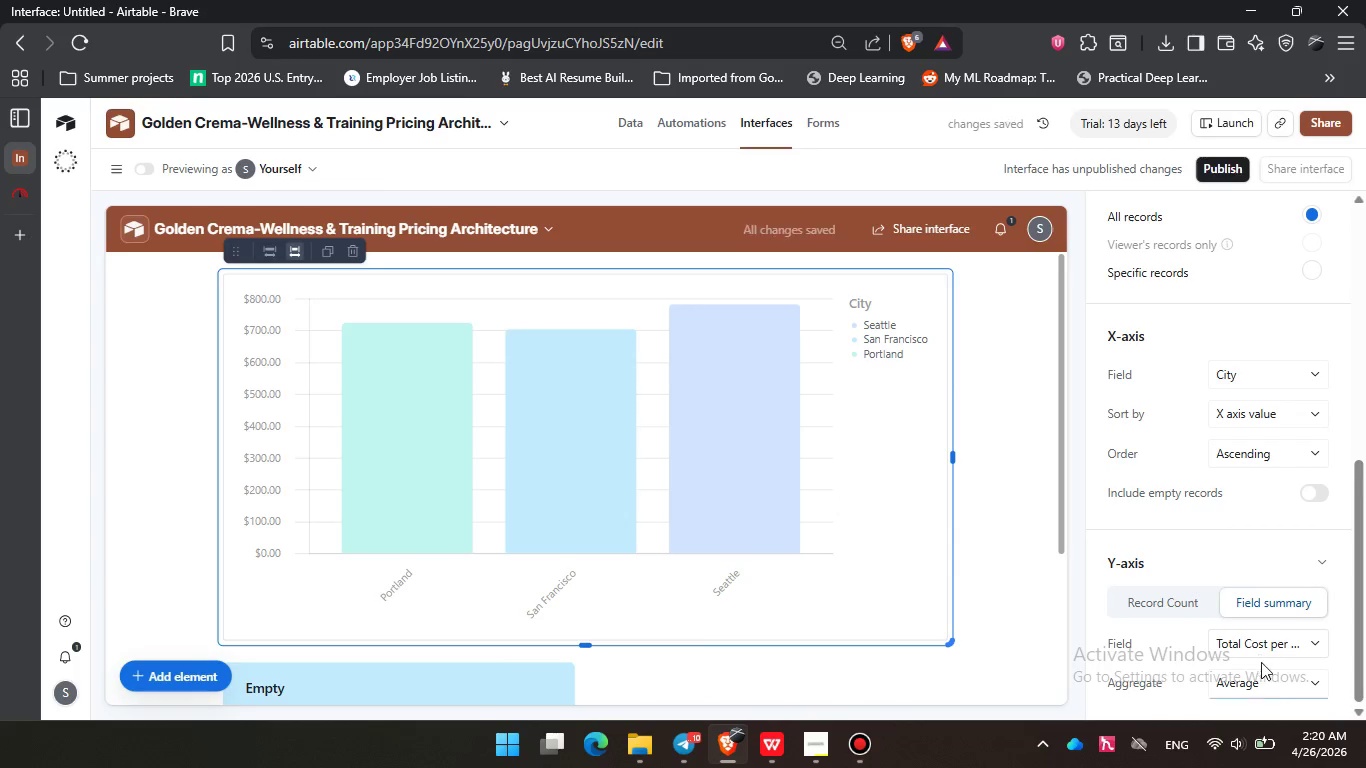 
left_click([1267, 683])
 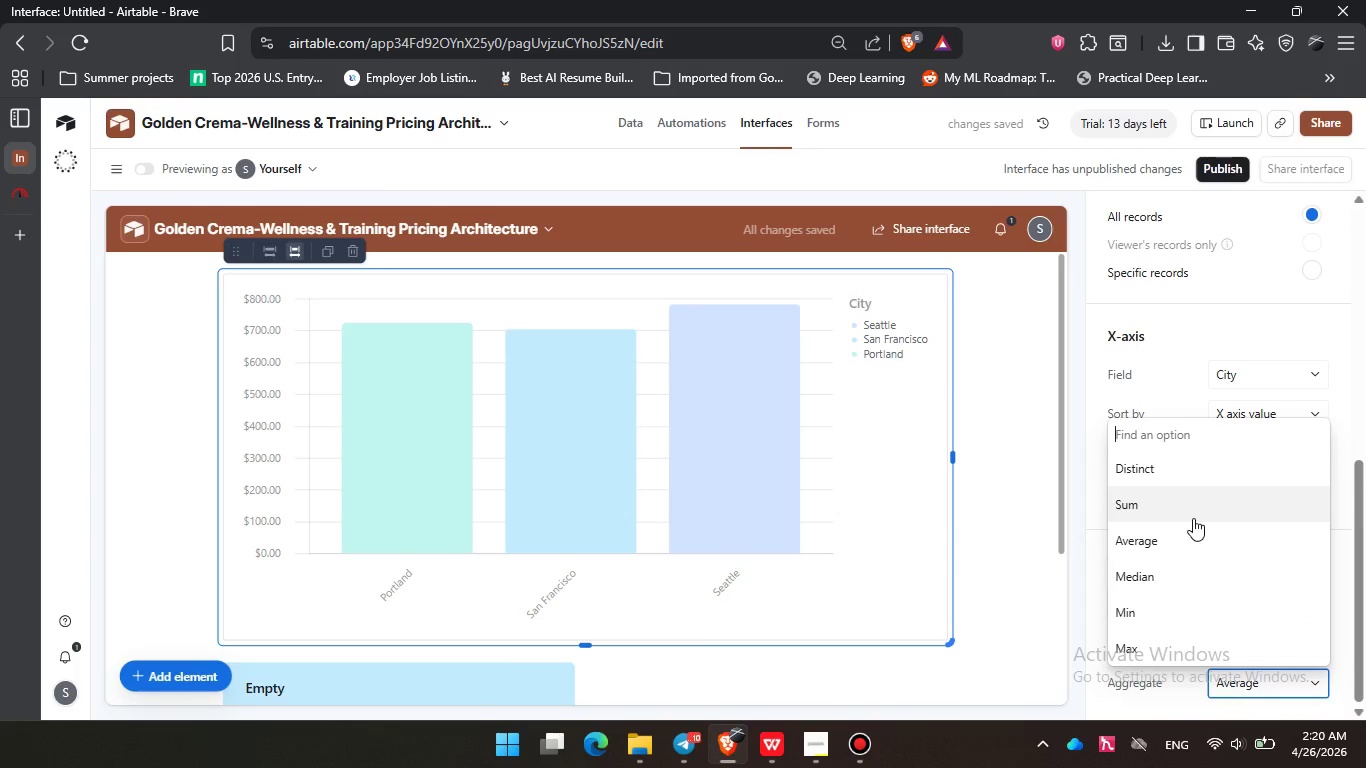 
left_click([1193, 518])
 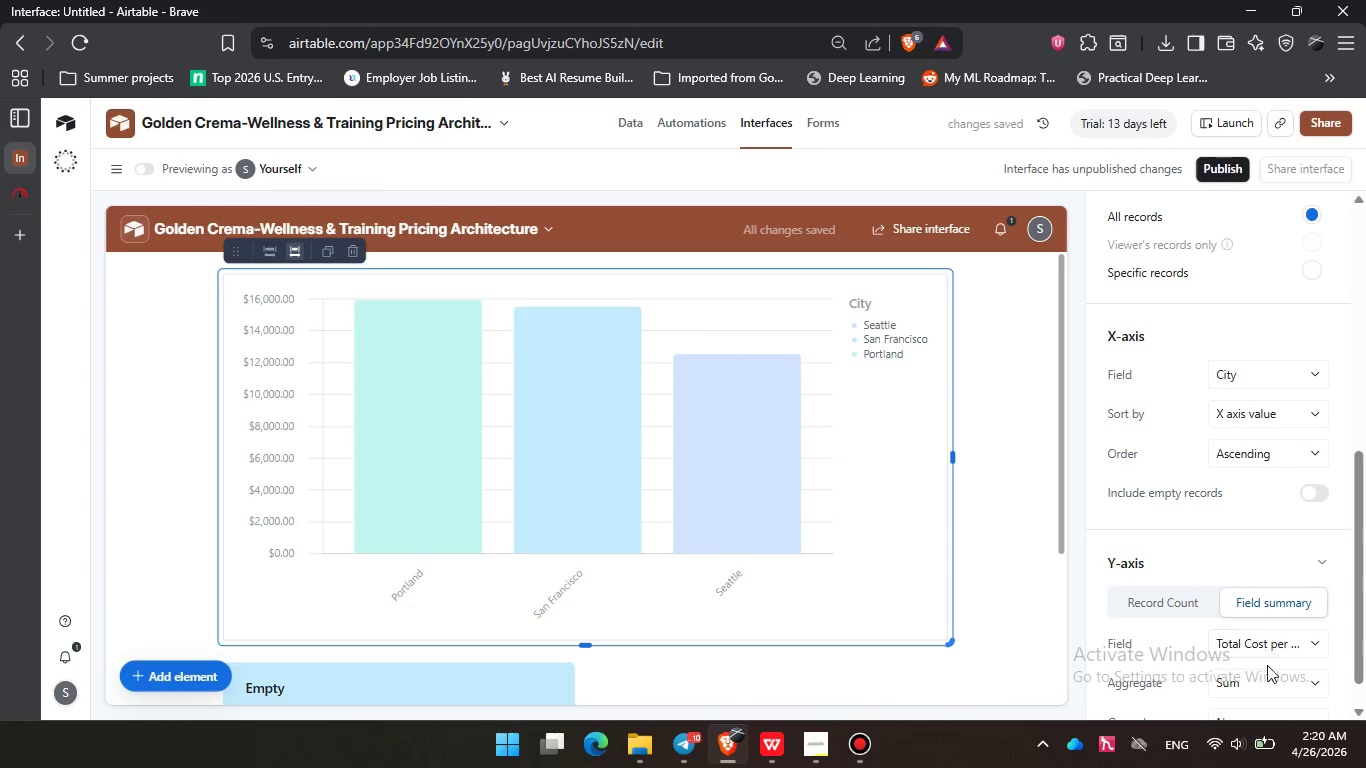 
left_click([1271, 681])
 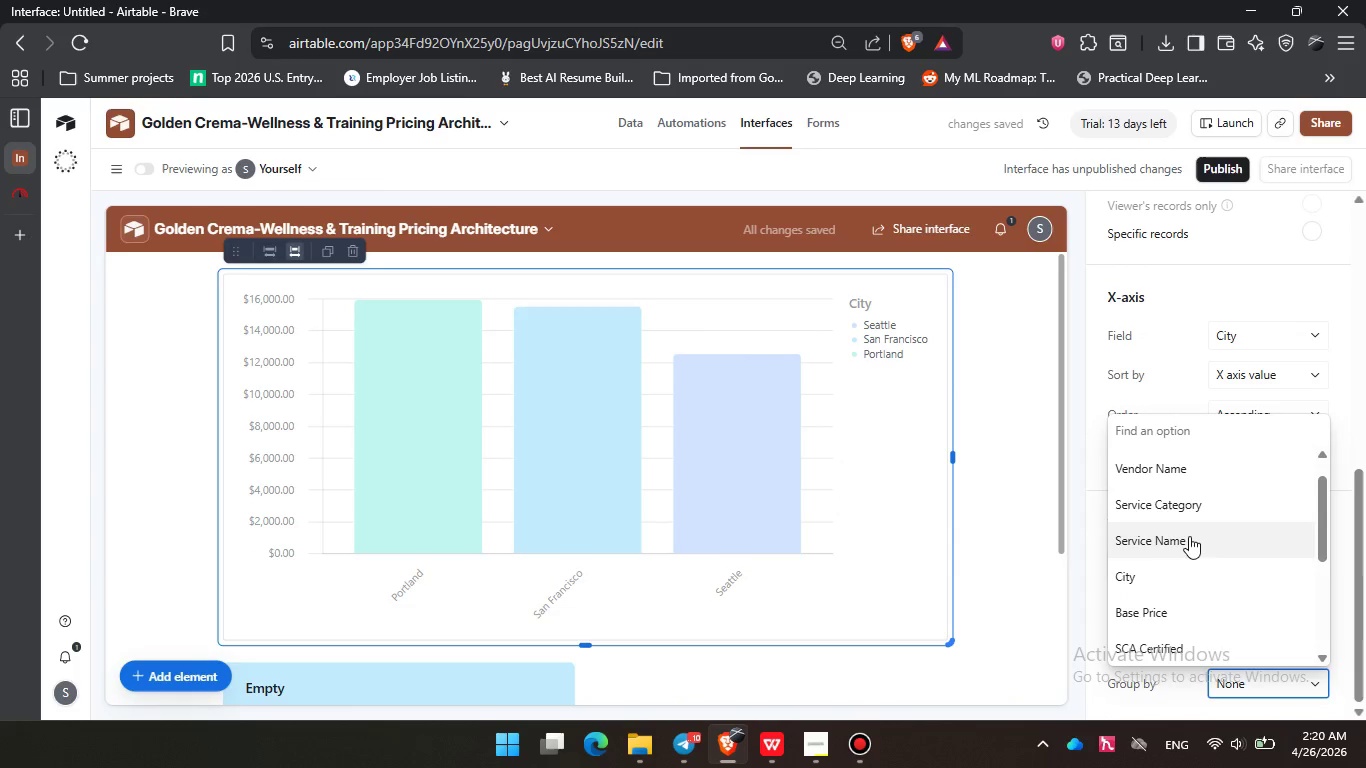 
scroll: coordinate [1276, 688], scroll_direction: down, amount: 3.0
 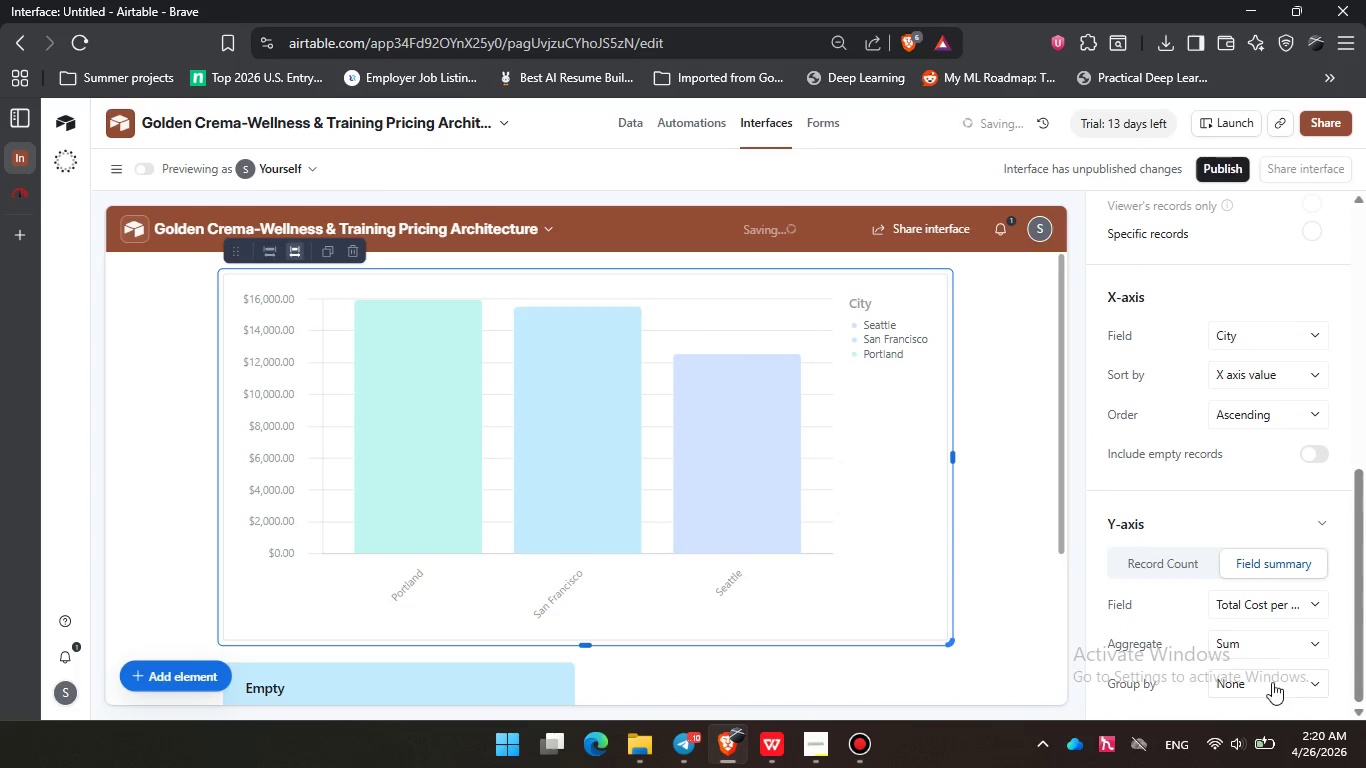 
left_click([1209, 509])
 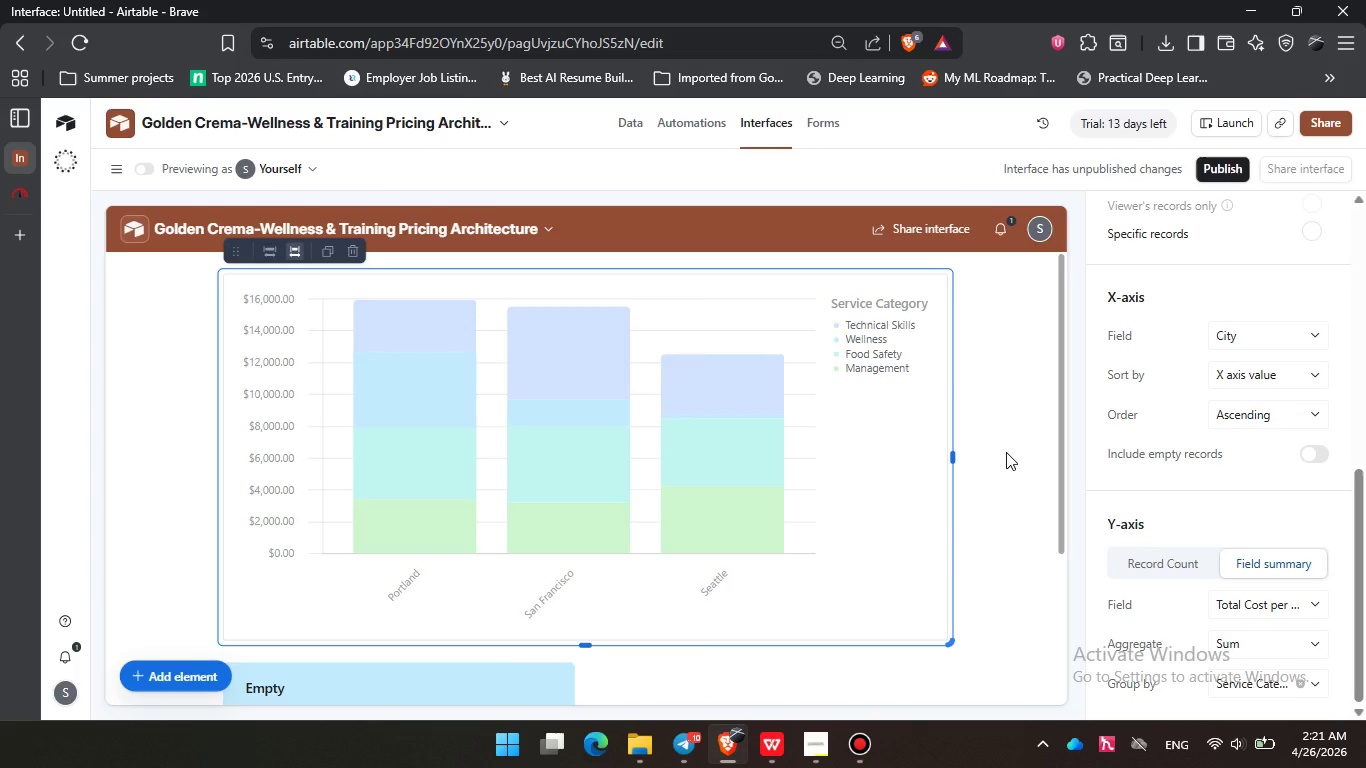 
wait(20.98)
 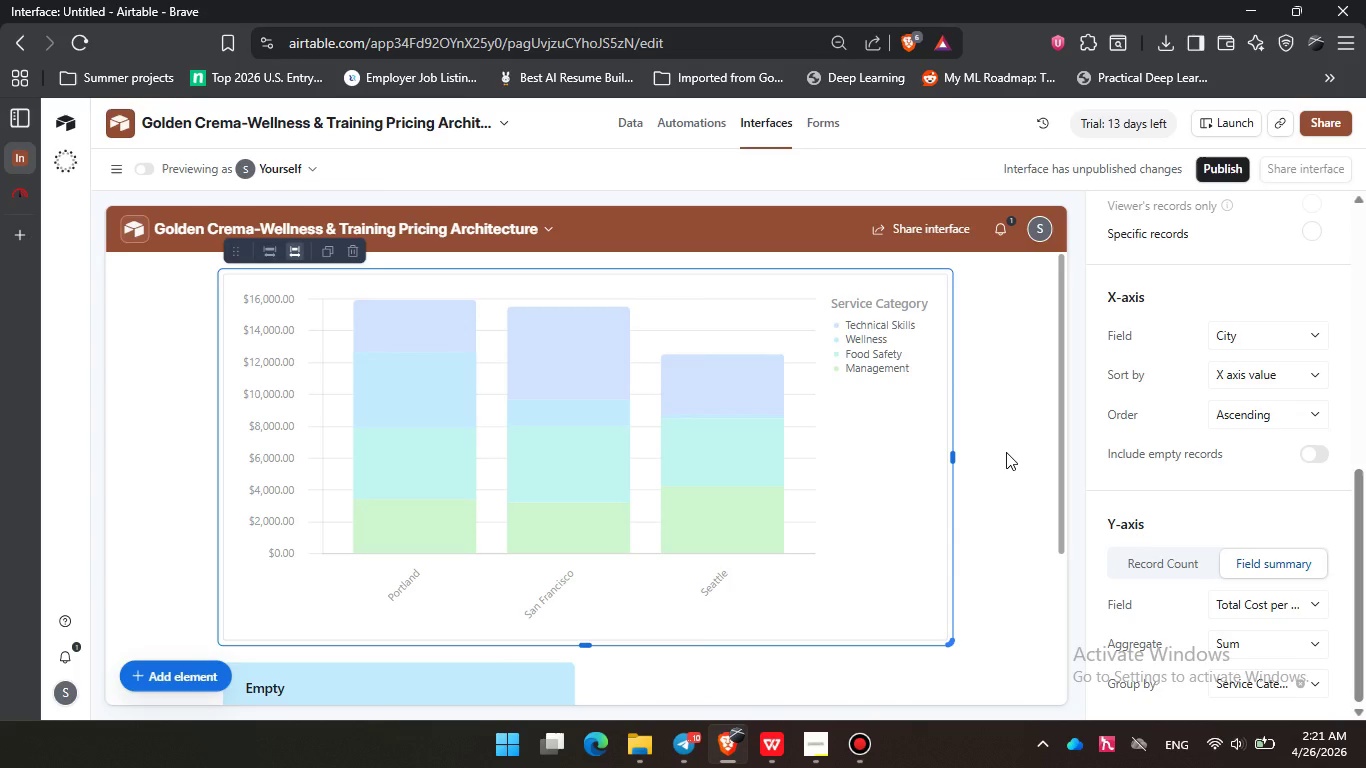 
scroll: coordinate [904, 532], scroll_direction: down, amount: 4.0
 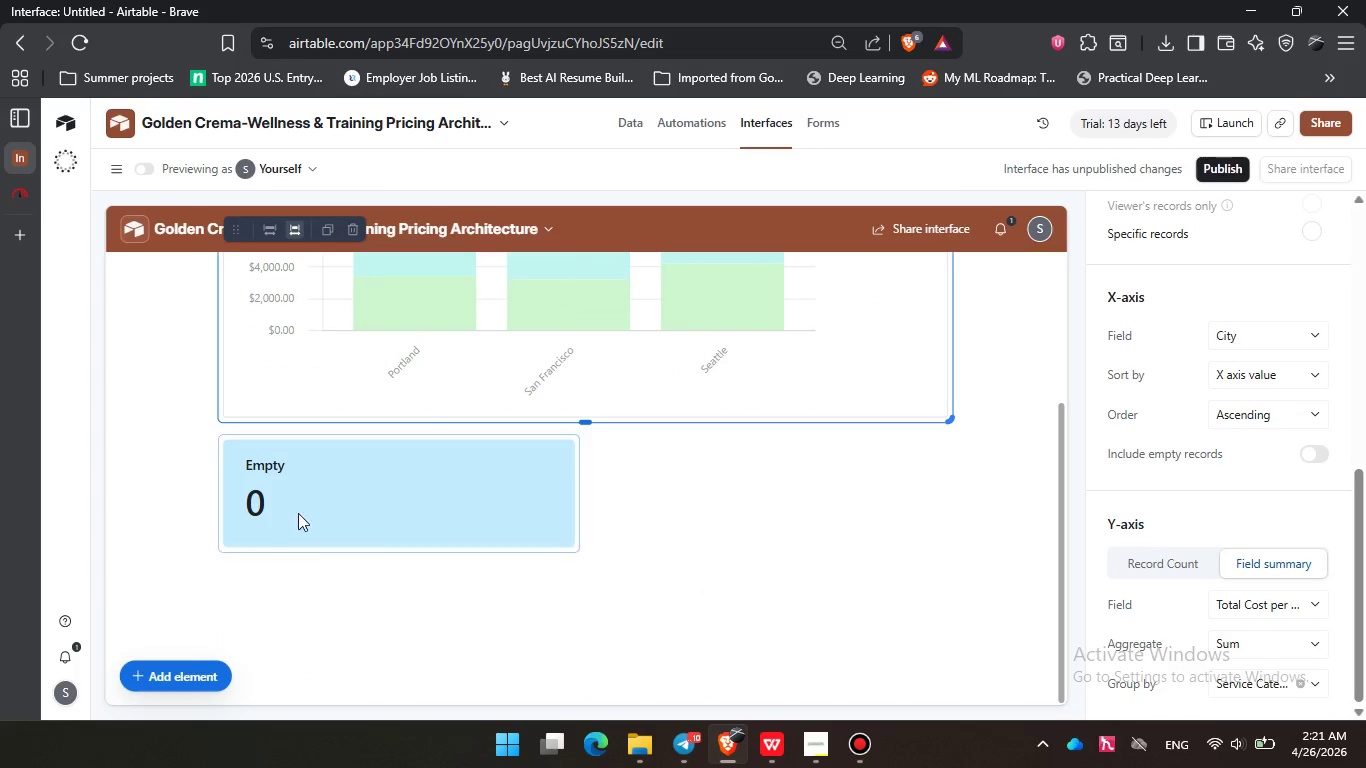 
left_click([311, 508])
 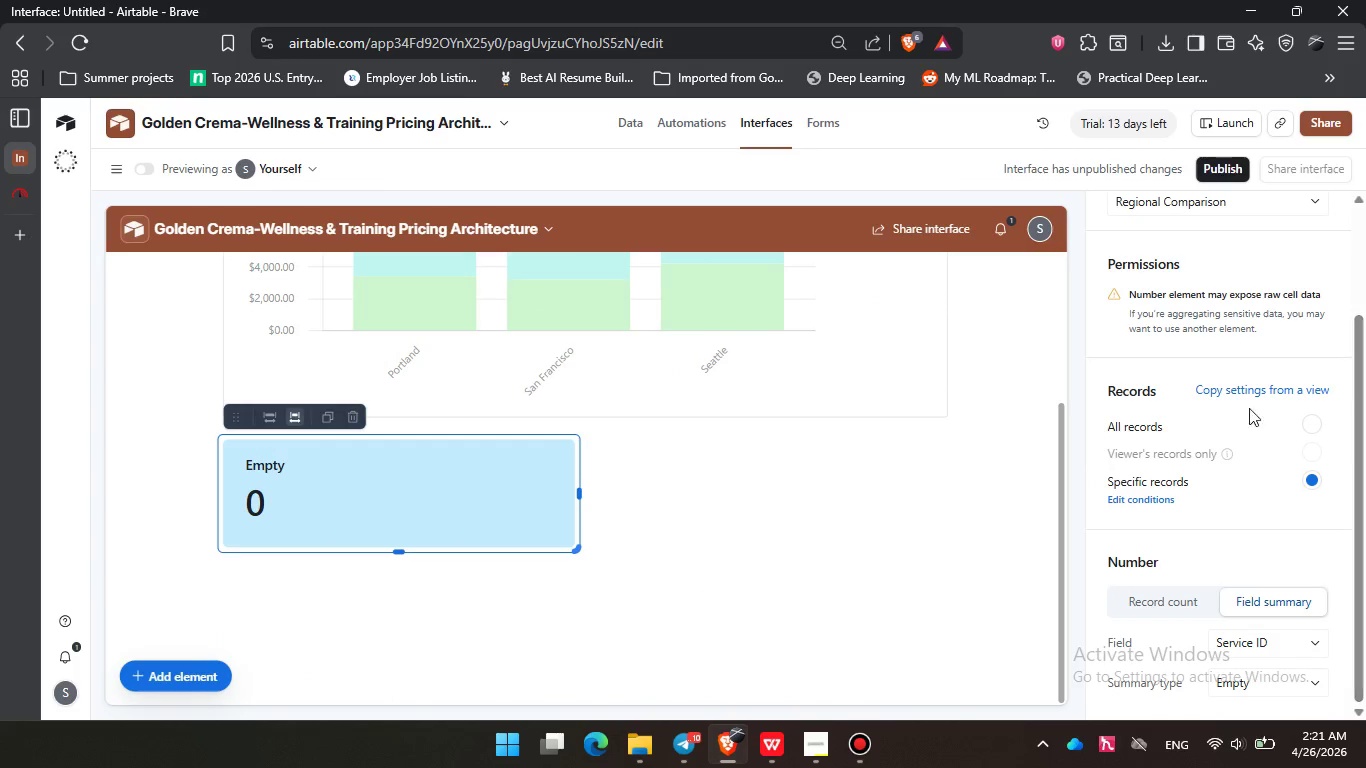 
scroll: coordinate [1197, 487], scroll_direction: up, amount: 1.0
 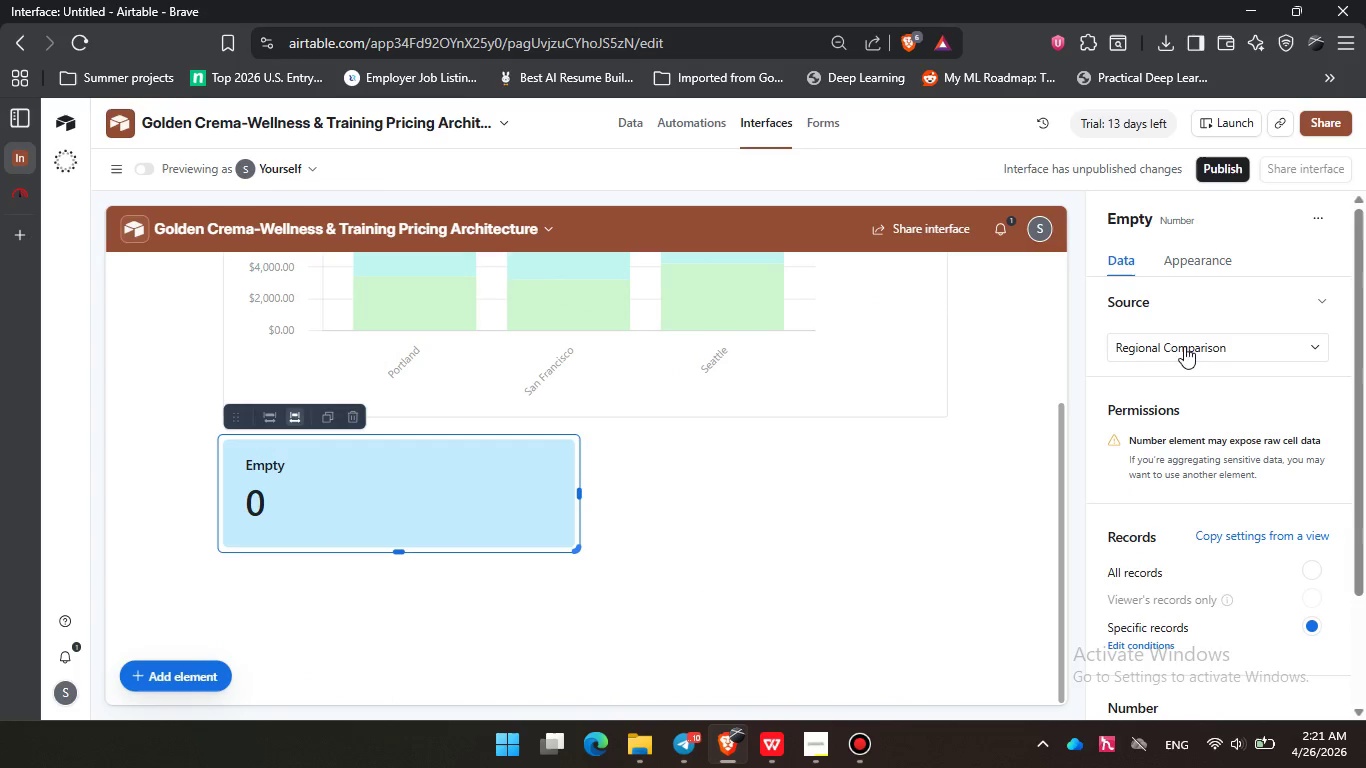 
left_click([1186, 354])
 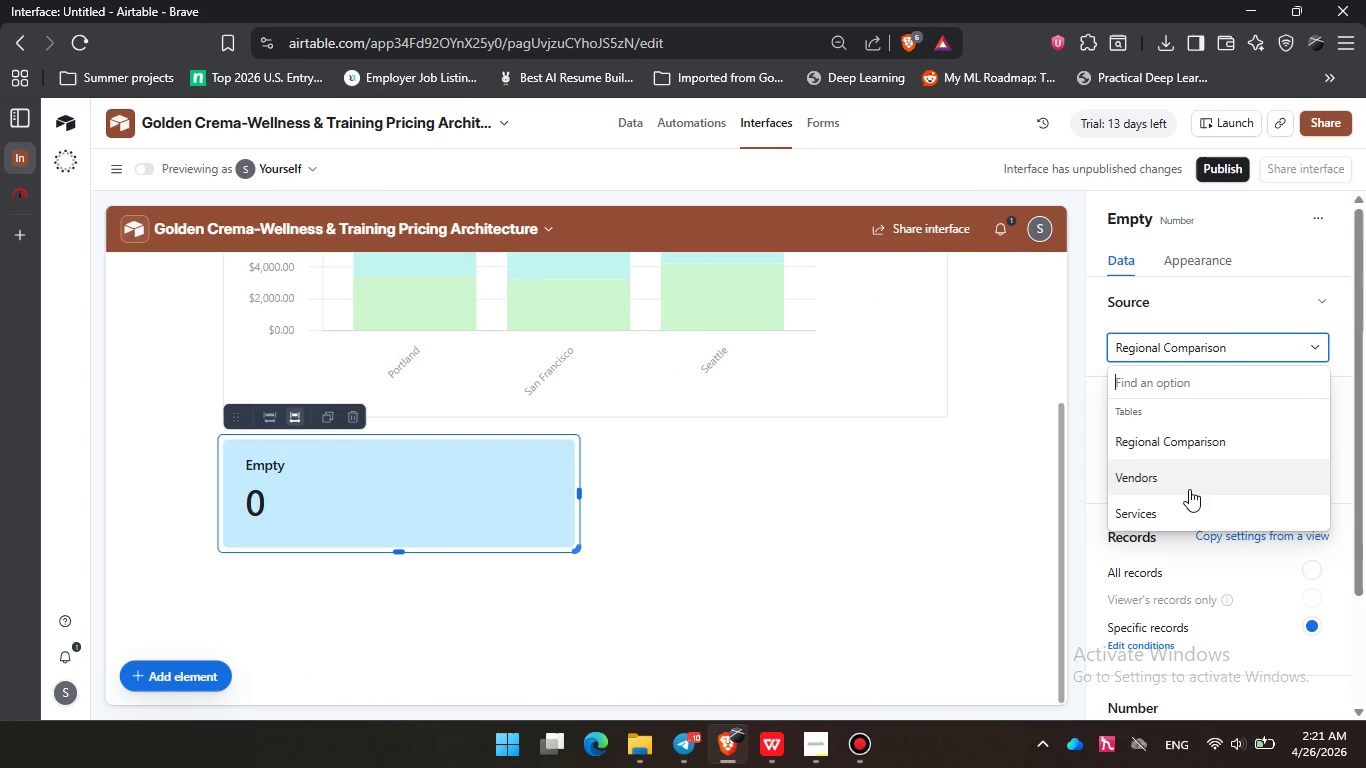 
left_click([1196, 517])
 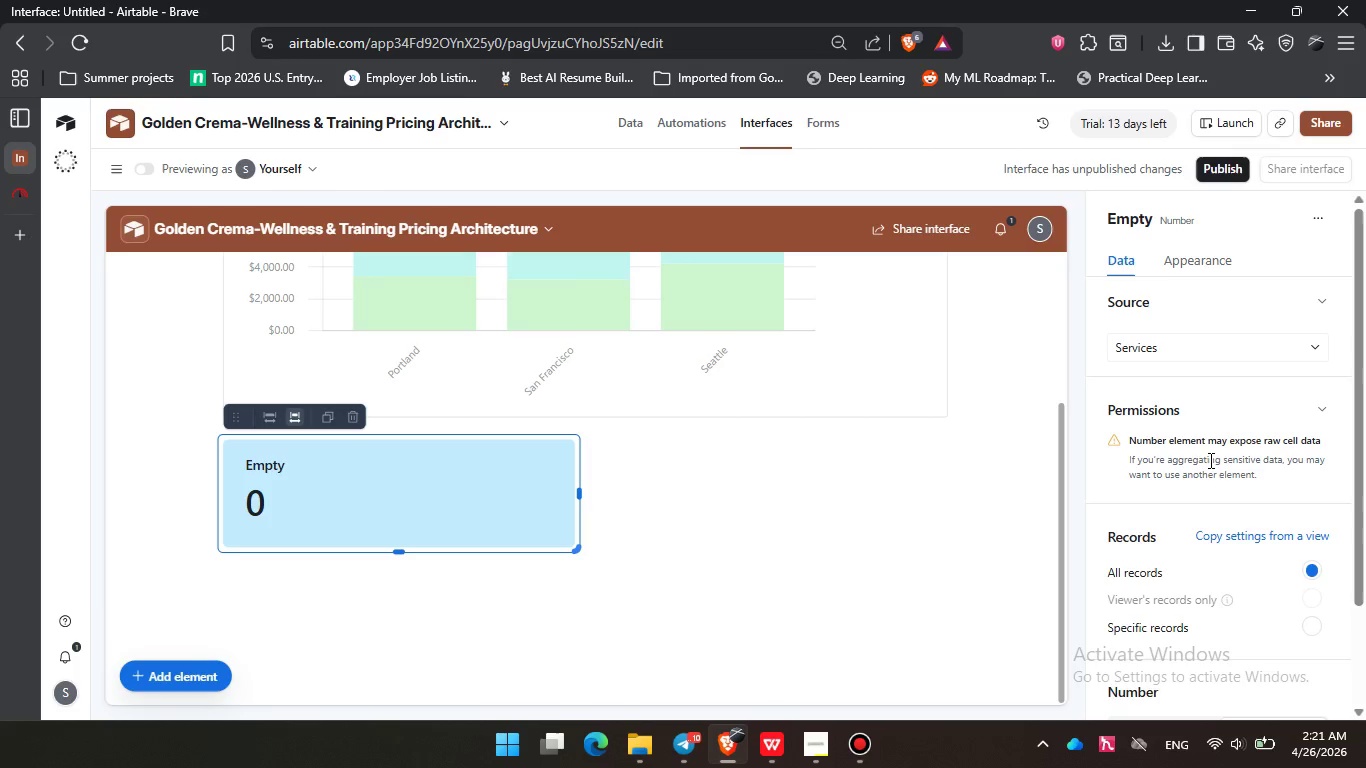 
scroll: coordinate [1209, 460], scroll_direction: down, amount: 3.0
 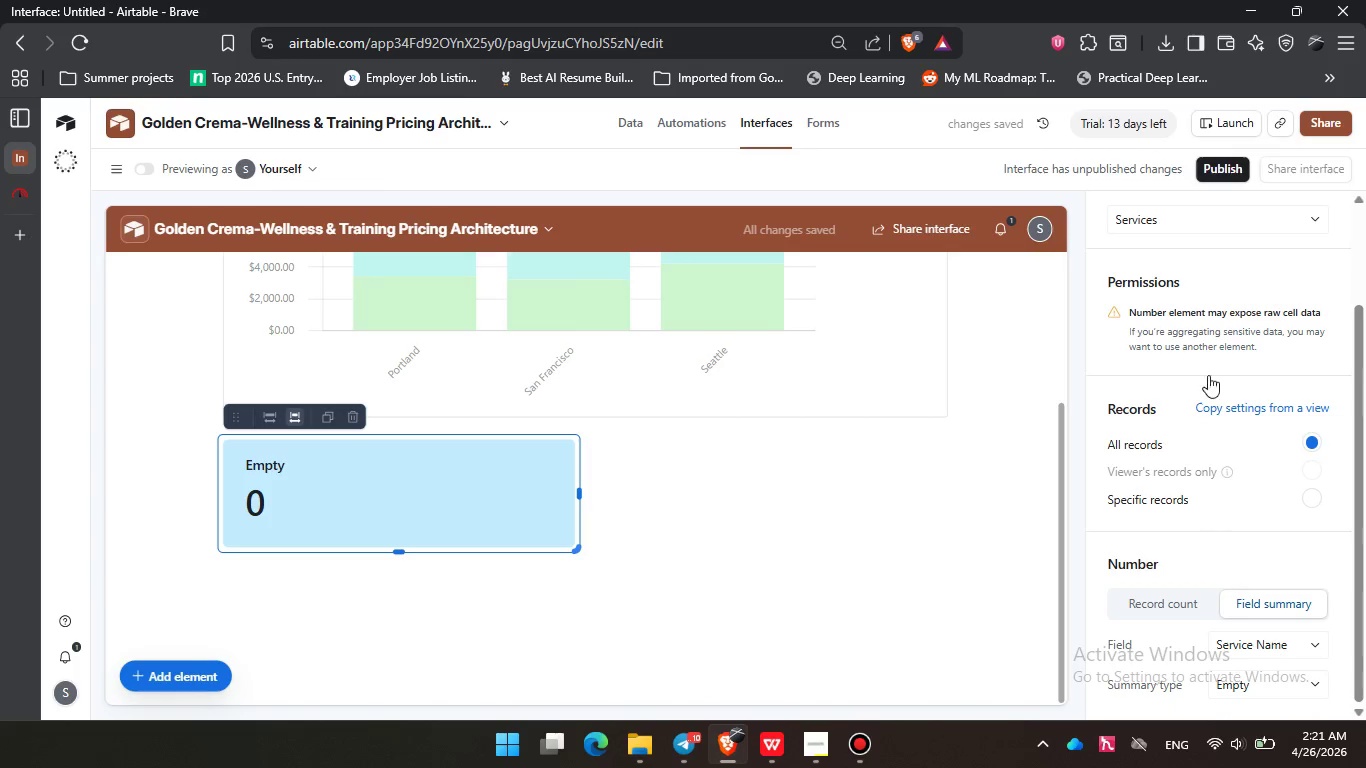 
scroll: coordinate [1187, 314], scroll_direction: up, amount: 4.0
 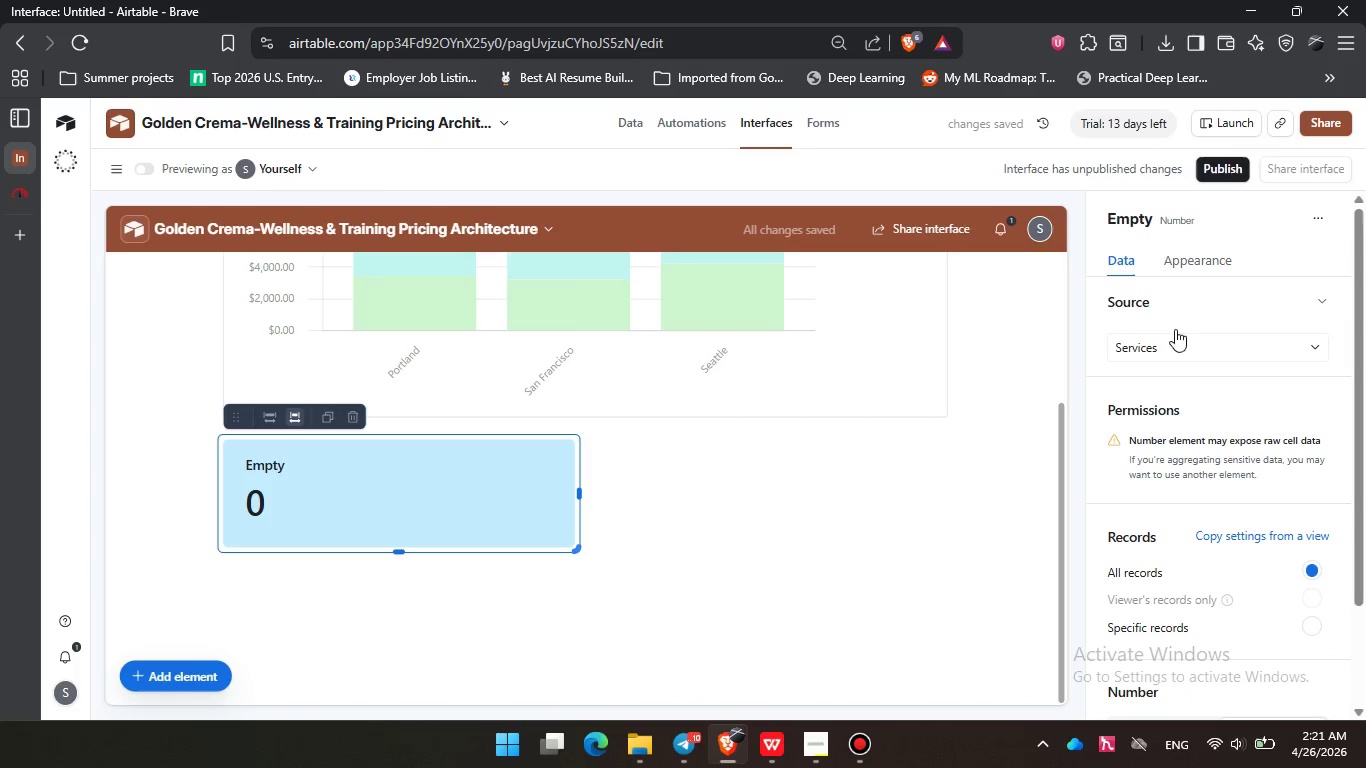 
left_click([1171, 351])
 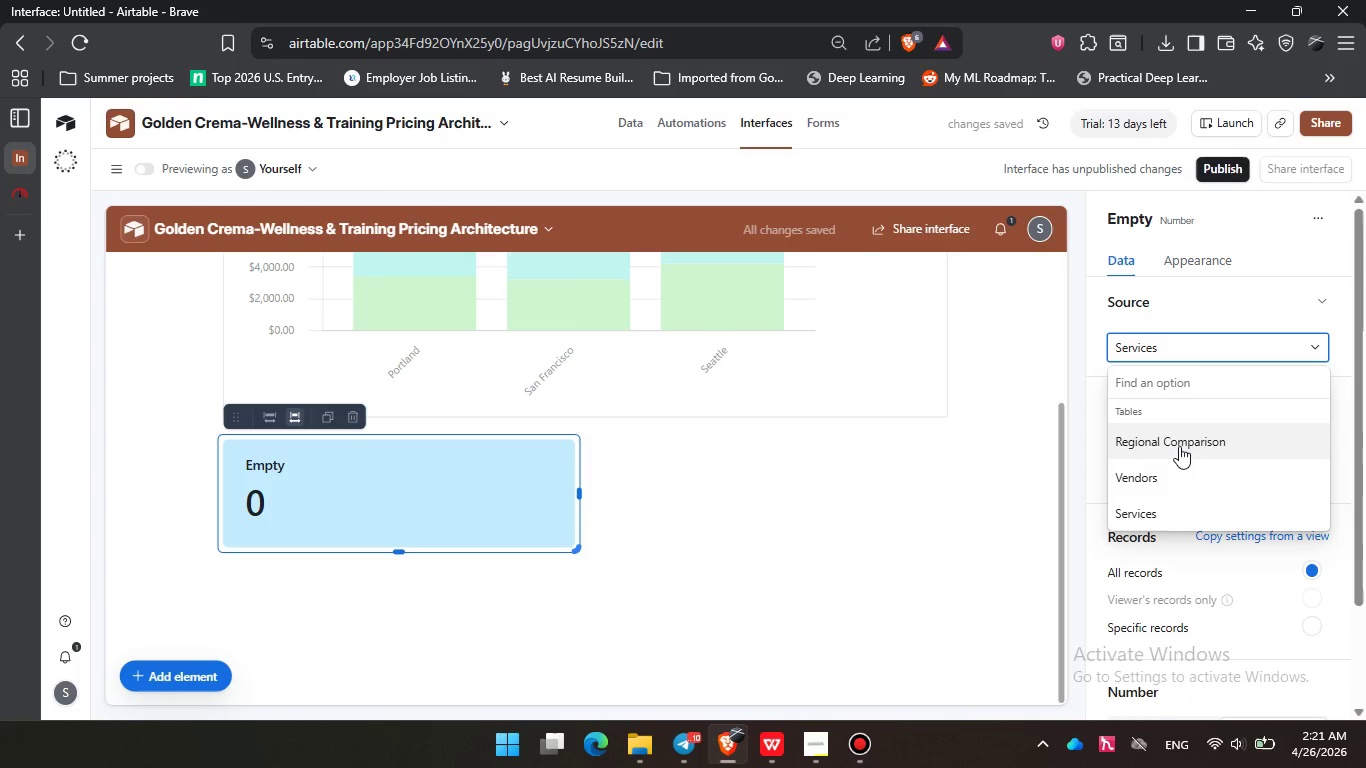 
left_click([1179, 443])
 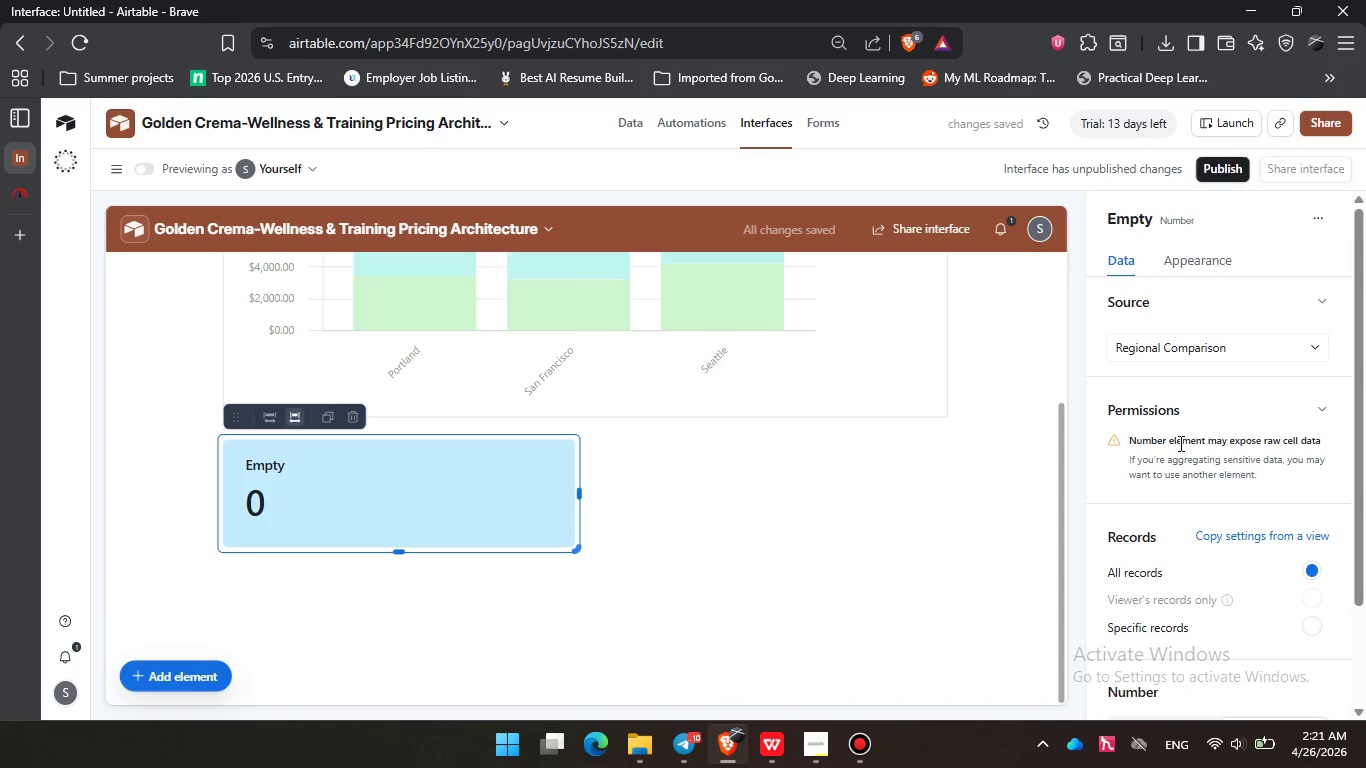 
wait(7.2)
 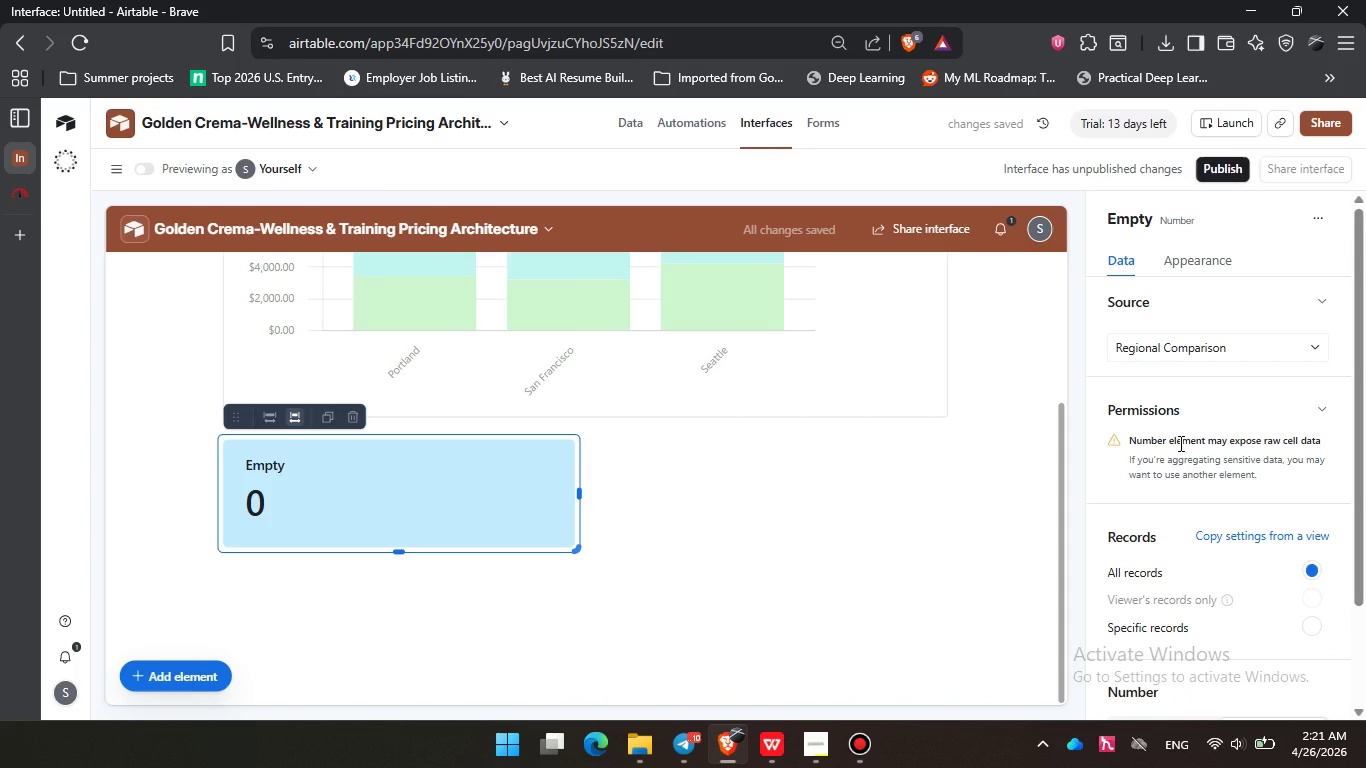 
scroll: coordinate [1225, 527], scroll_direction: down, amount: 1.0
 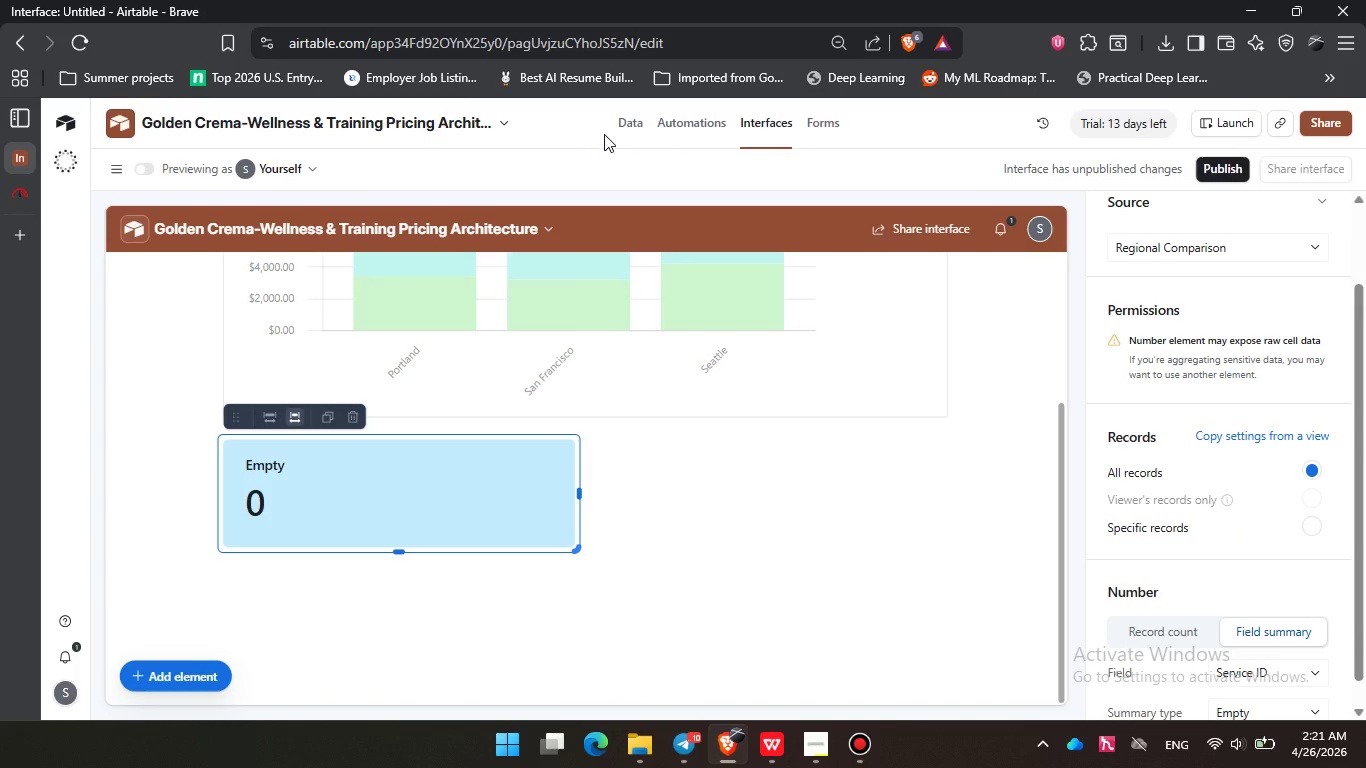 
left_click([621, 127])
 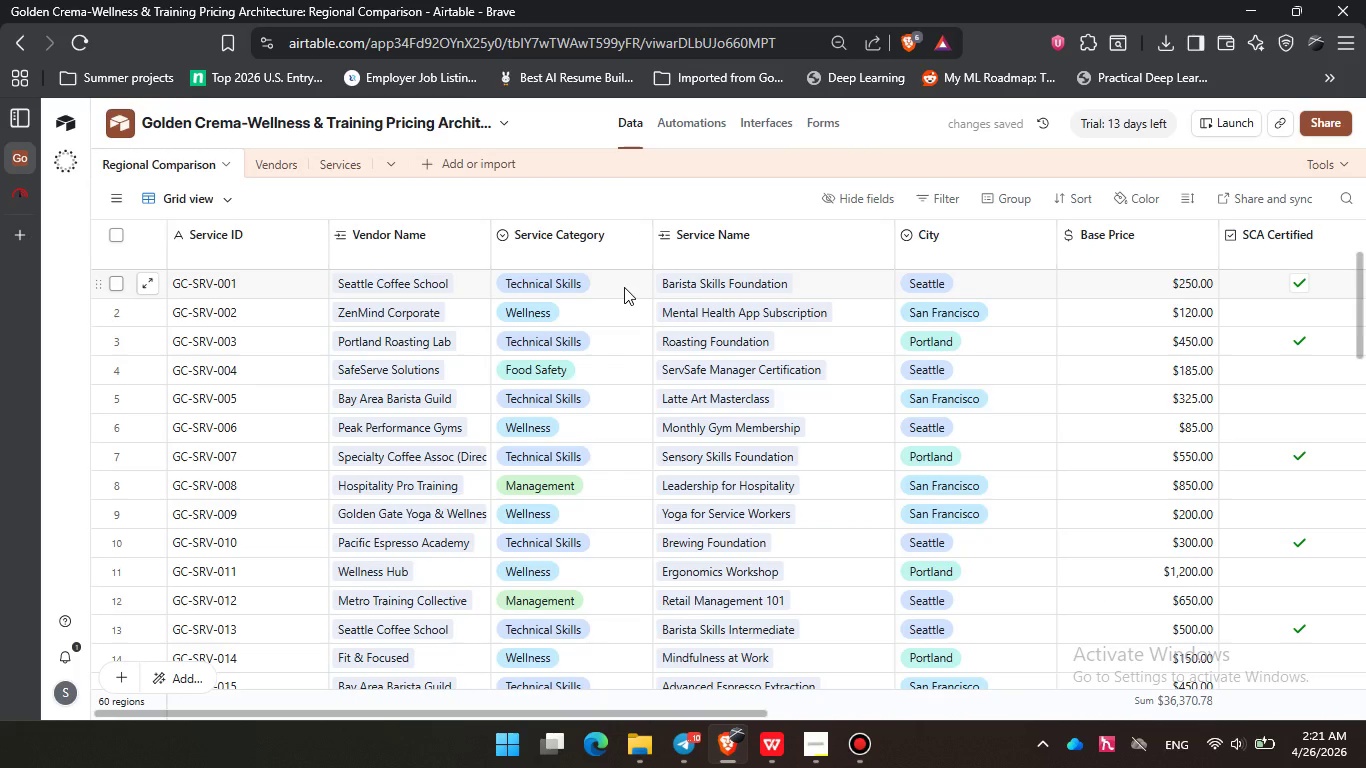 
wait(6.86)
 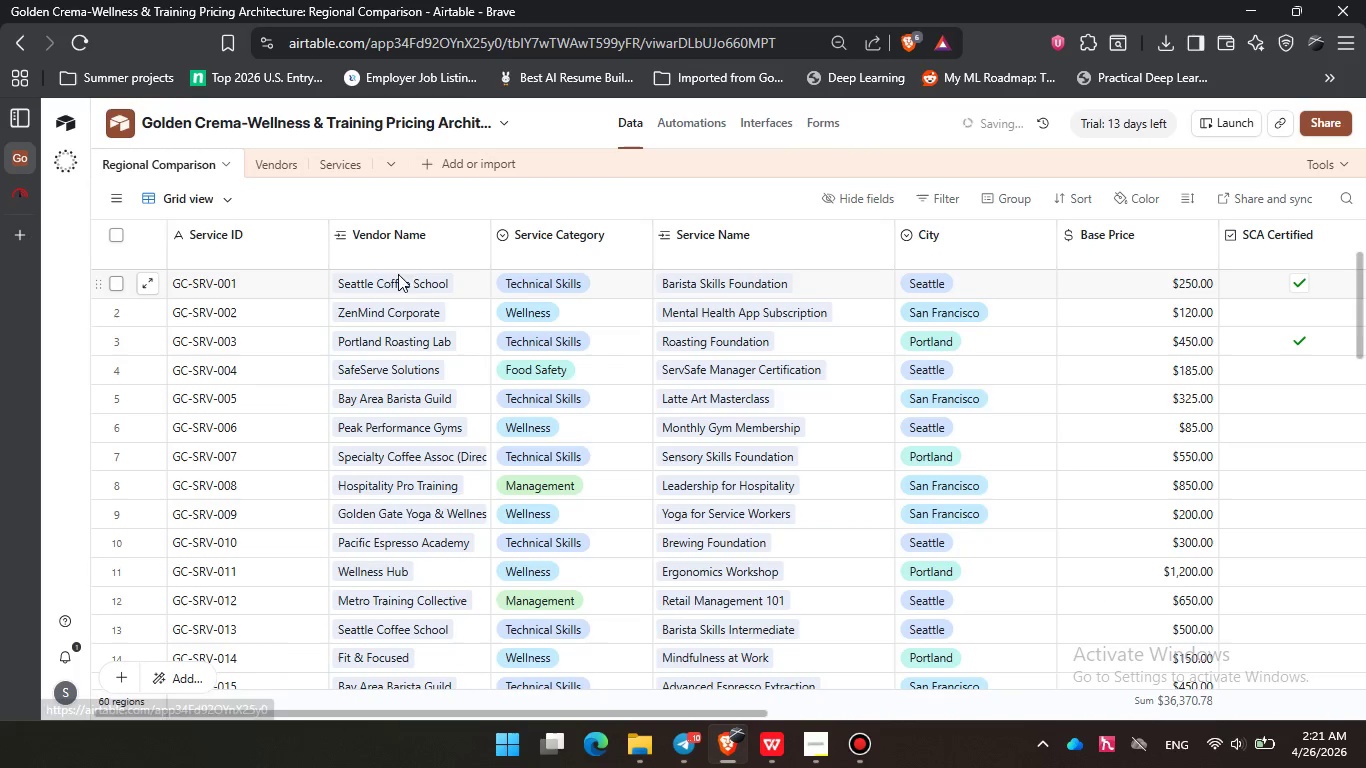 
scroll: coordinate [841, 338], scroll_direction: down, amount: 5.0
 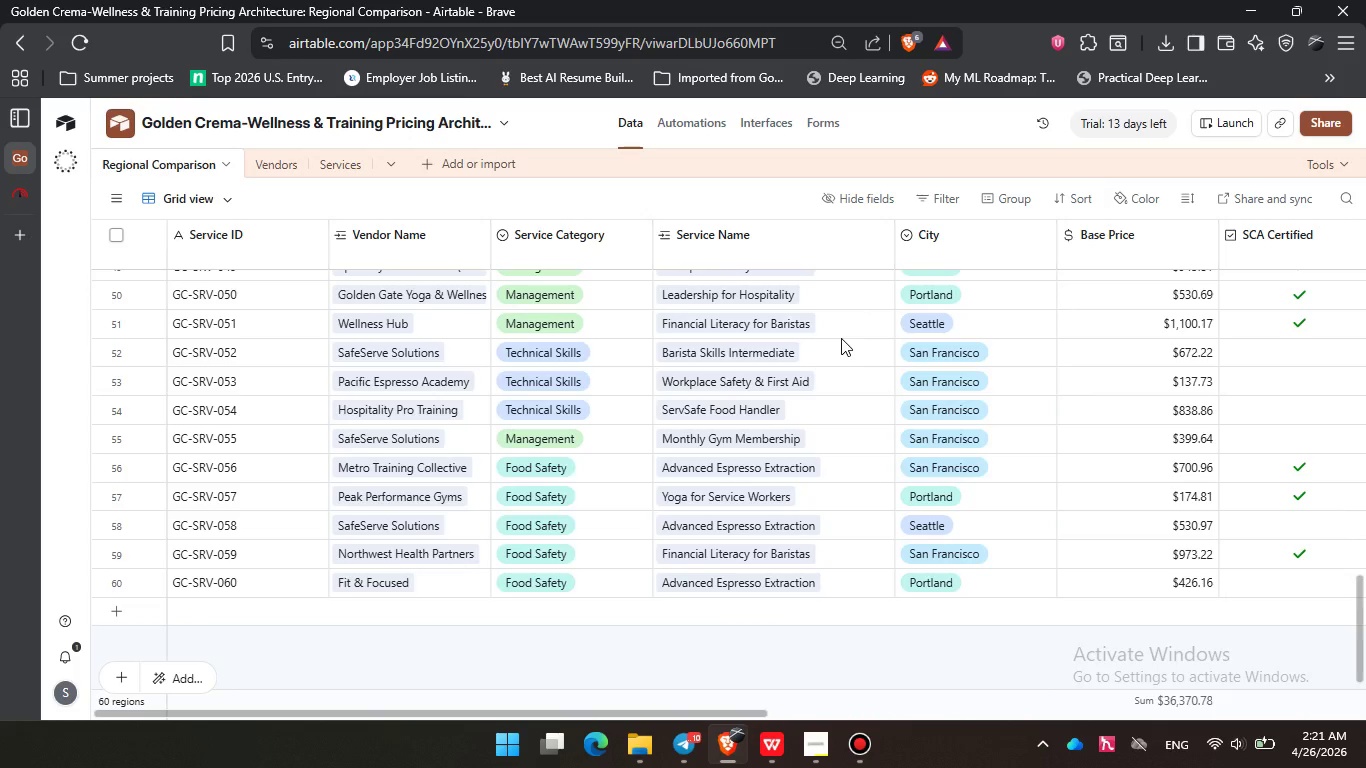 
scroll: coordinate [841, 338], scroll_direction: up, amount: 20.0
 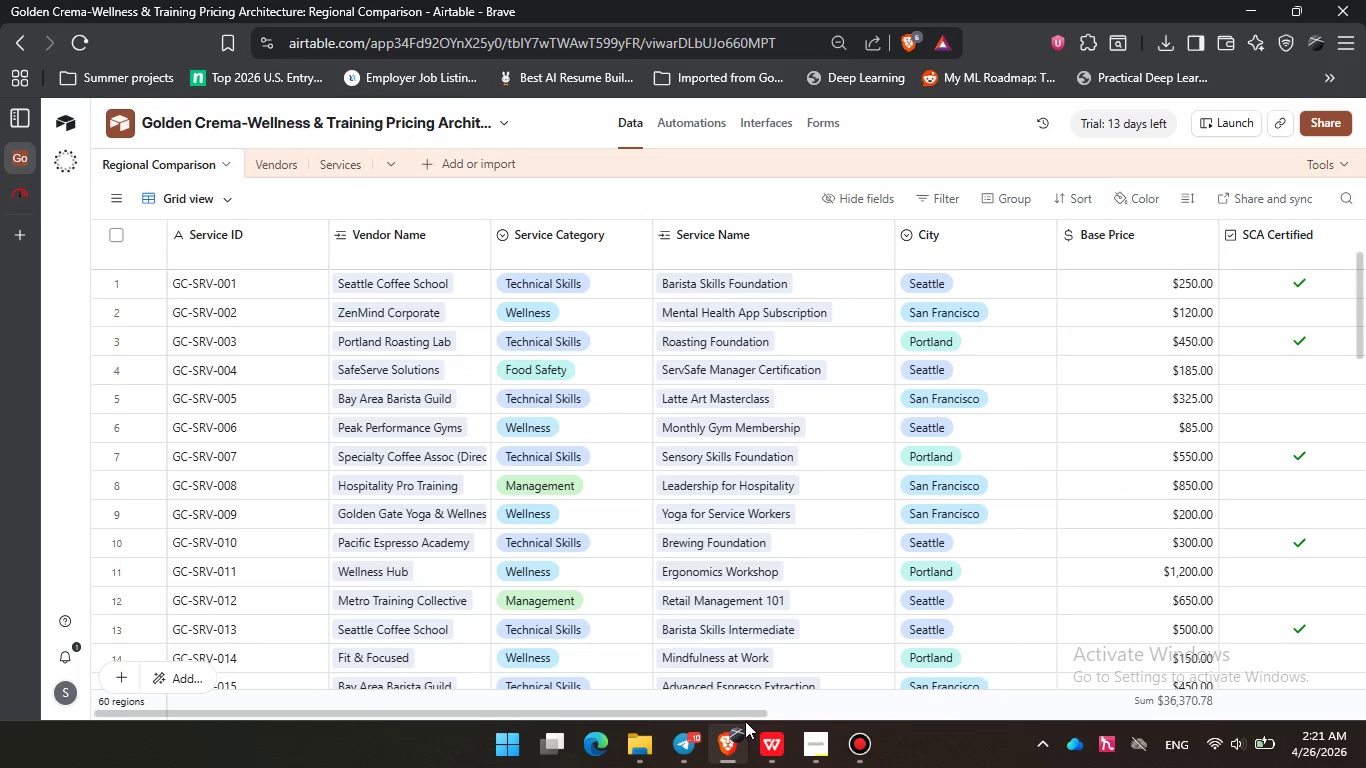 
left_click_drag(start_coordinate=[744, 713], to_coordinate=[1365, 685])
 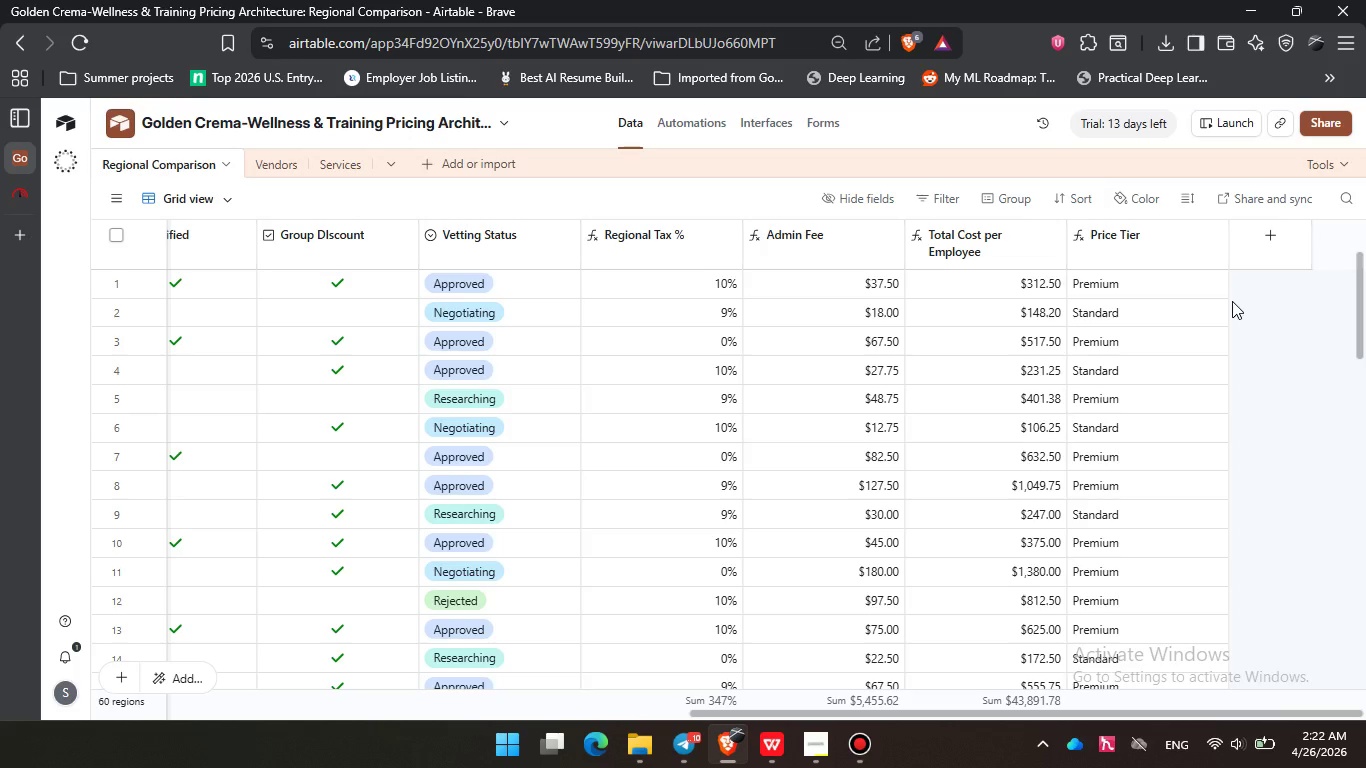 
wait(31.66)
 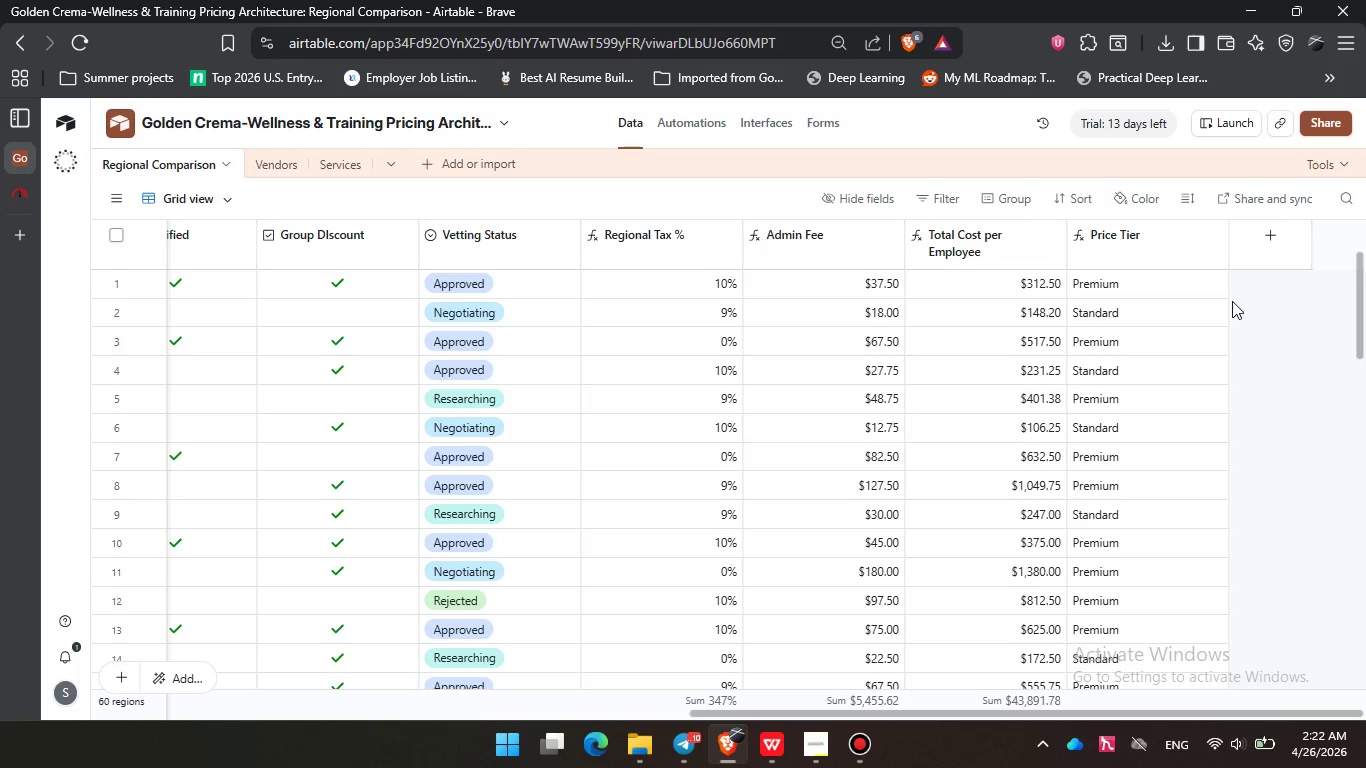 
left_click([755, 134])
 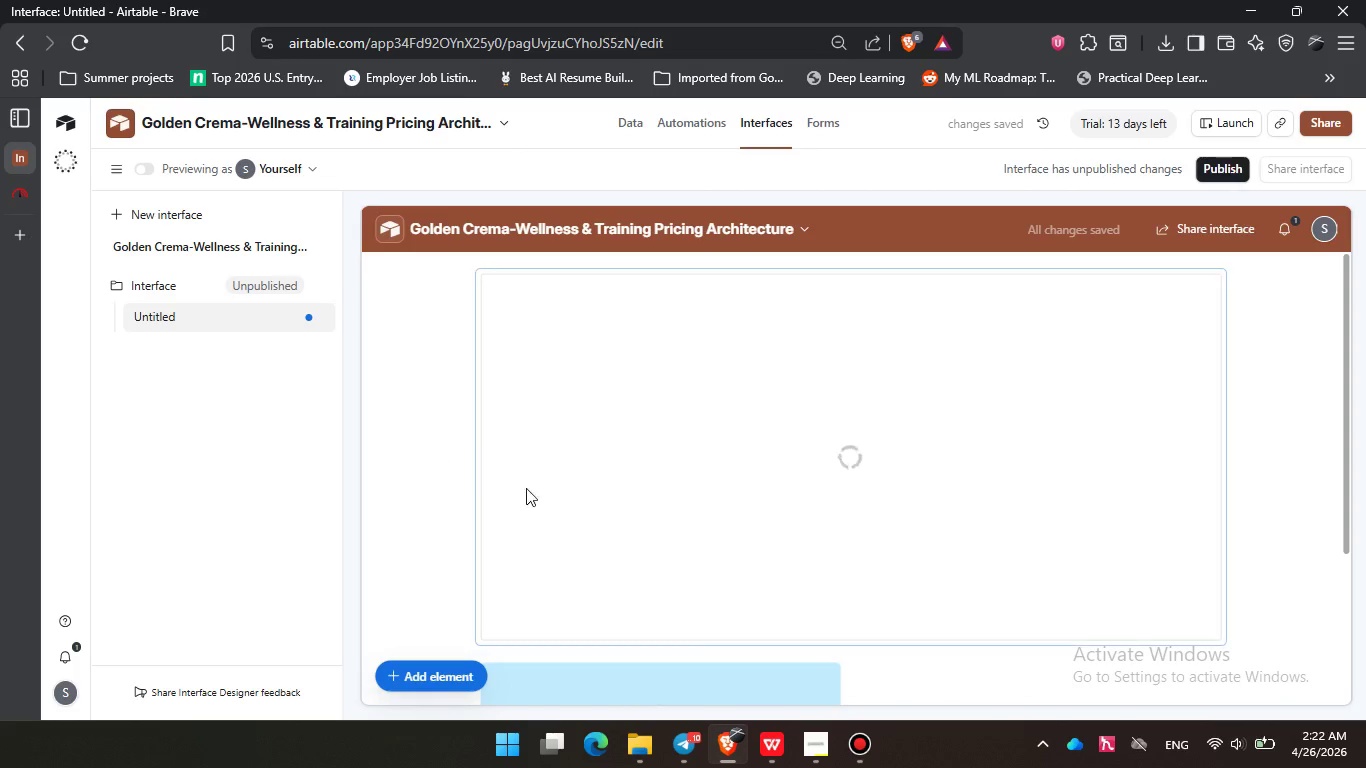 
left_click([726, 522])
 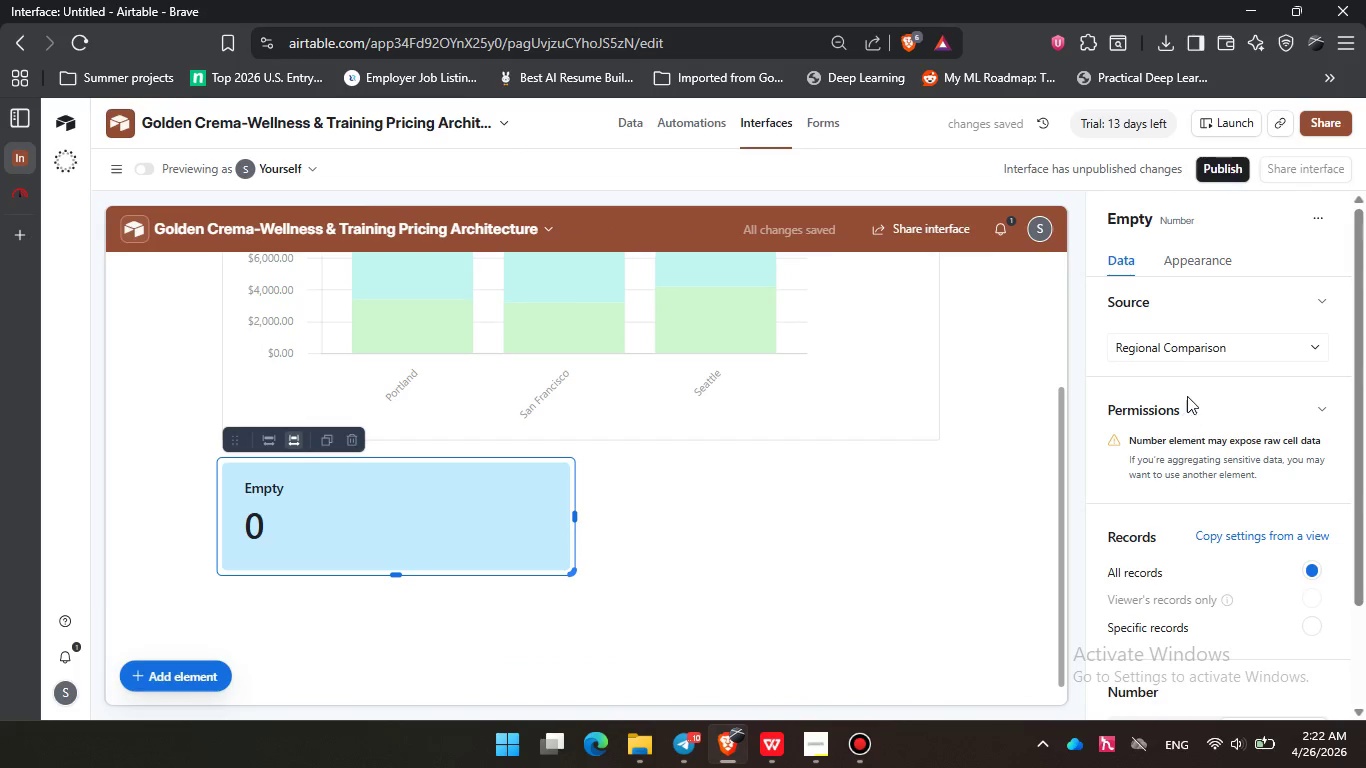 
scroll: coordinate [1217, 497], scroll_direction: down, amount: 4.0
 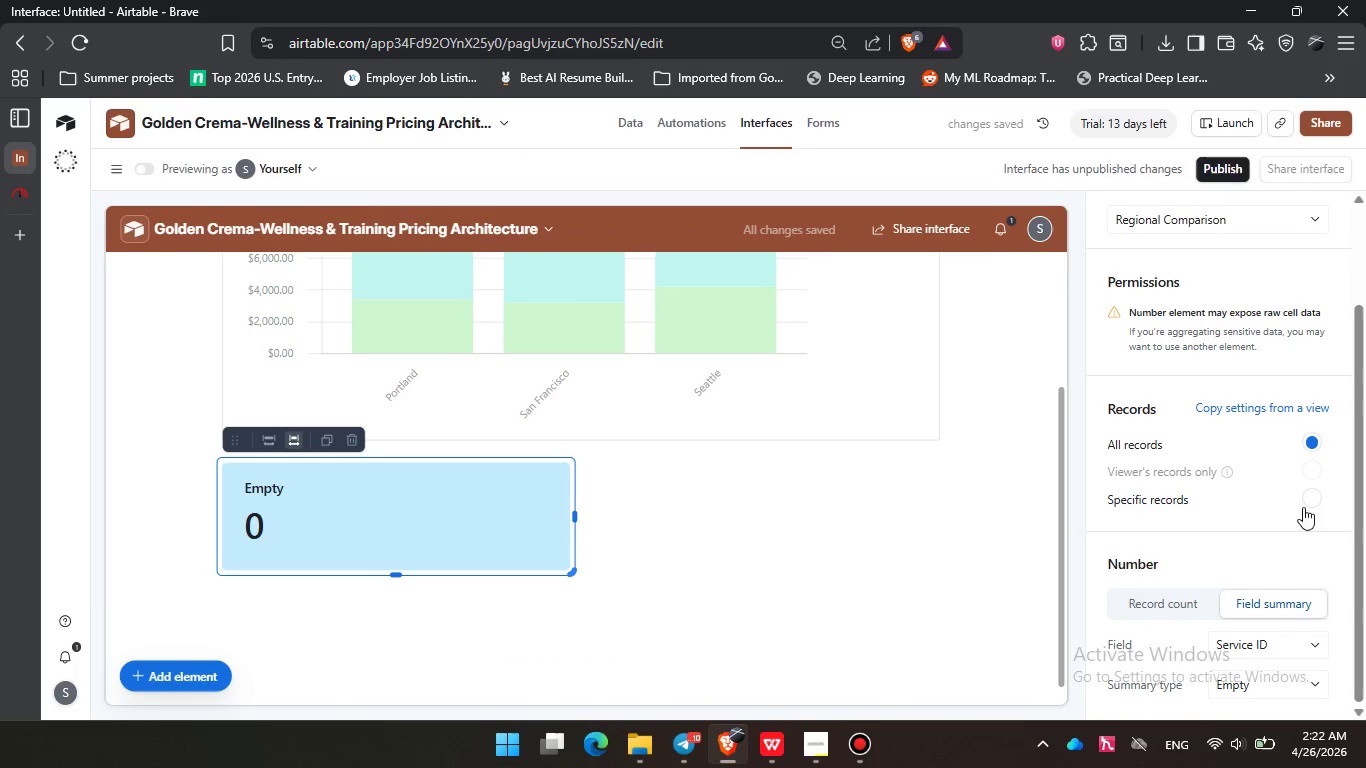 
left_click([1322, 492])
 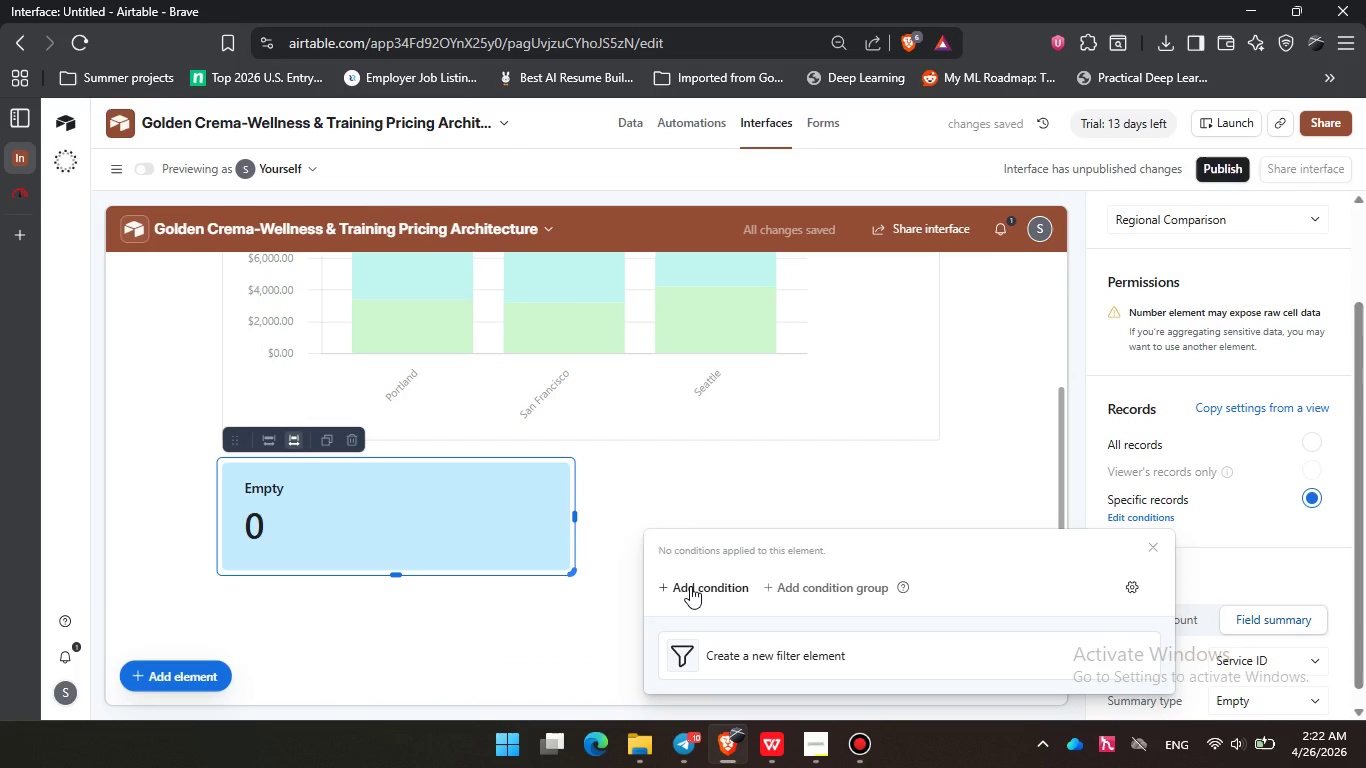 
left_click([690, 586])
 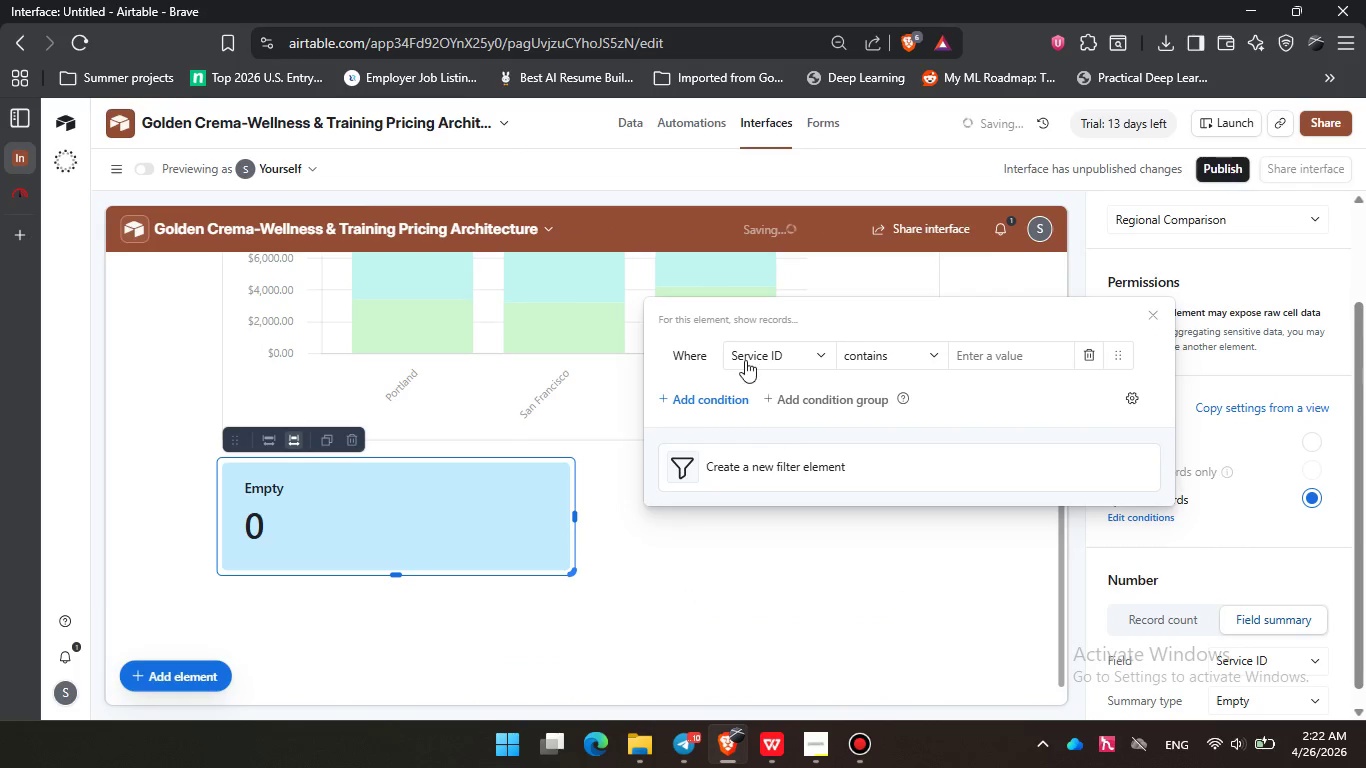 
left_click([745, 360])
 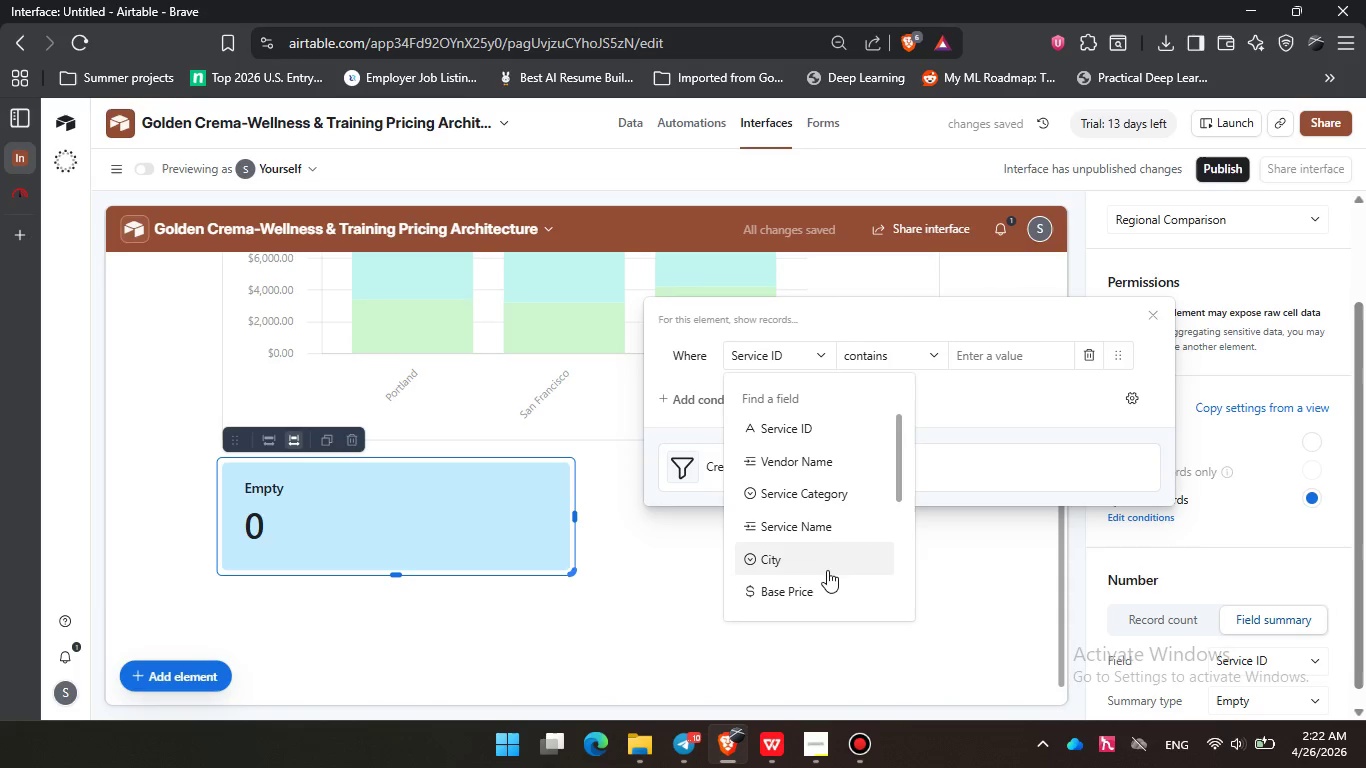 
left_click([821, 497])
 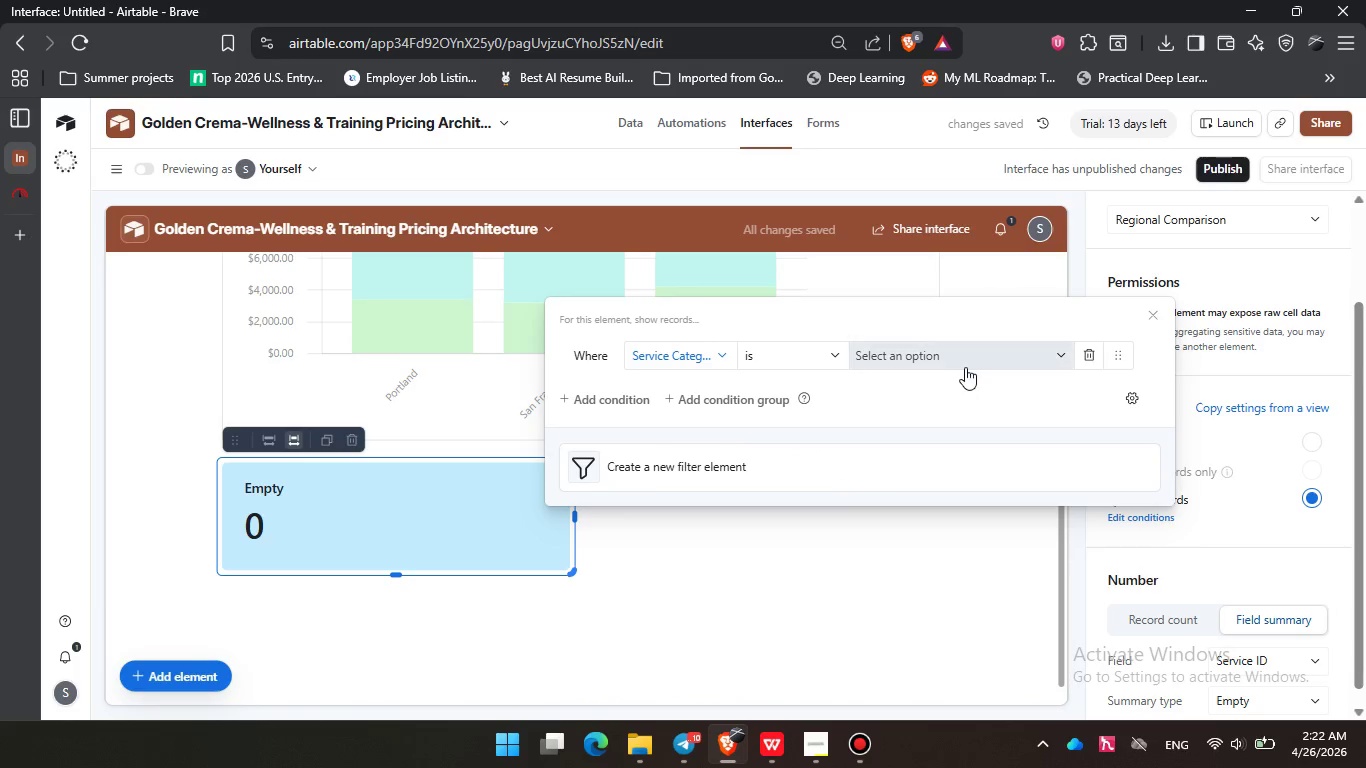 
left_click([965, 367])
 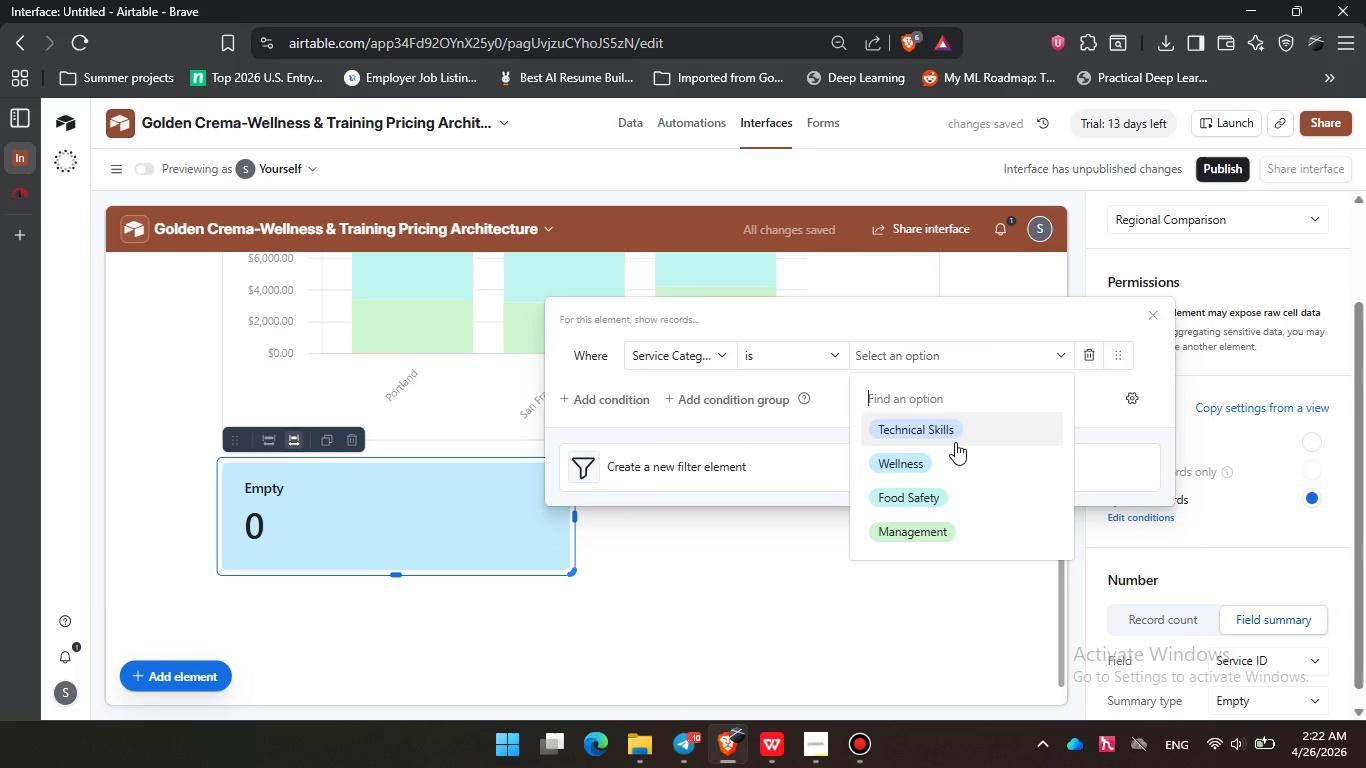 
wait(7.41)
 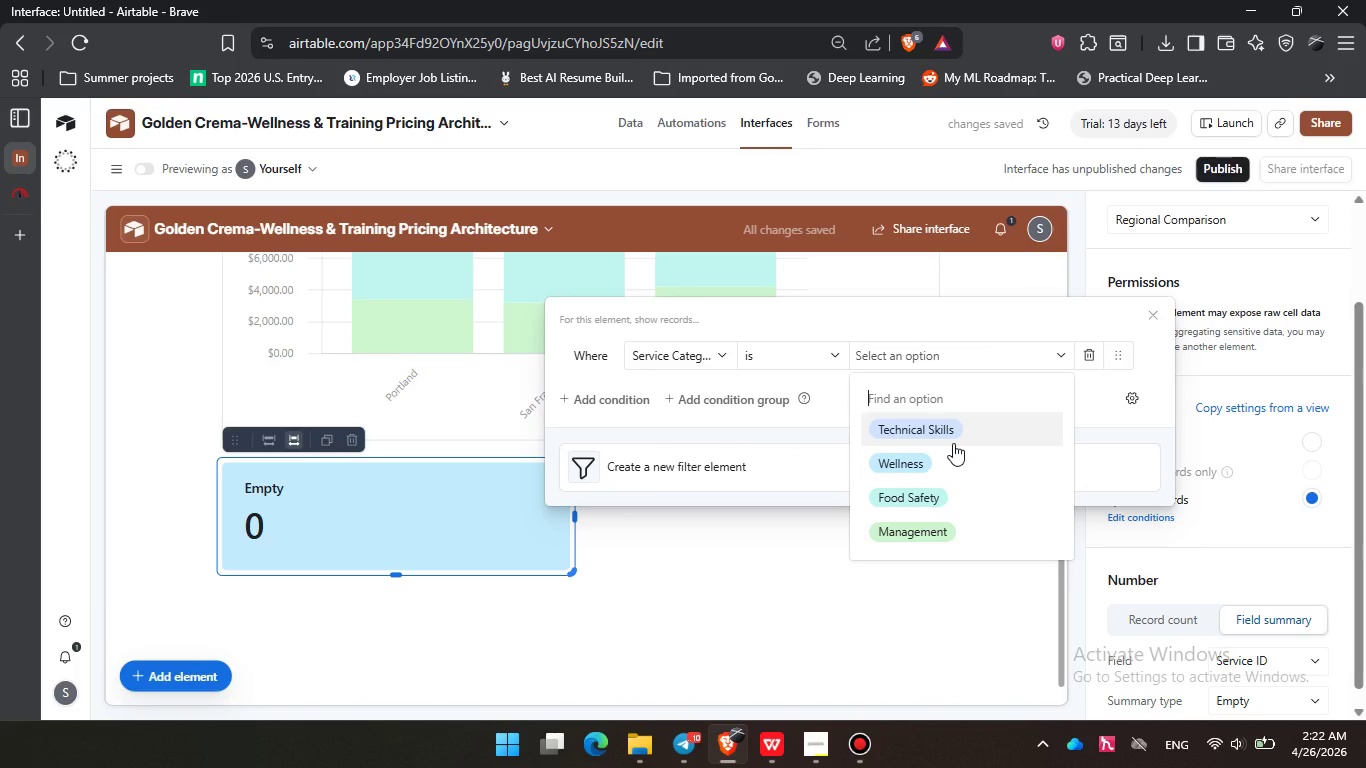 
scroll: coordinate [955, 451], scroll_direction: down, amount: 2.0
 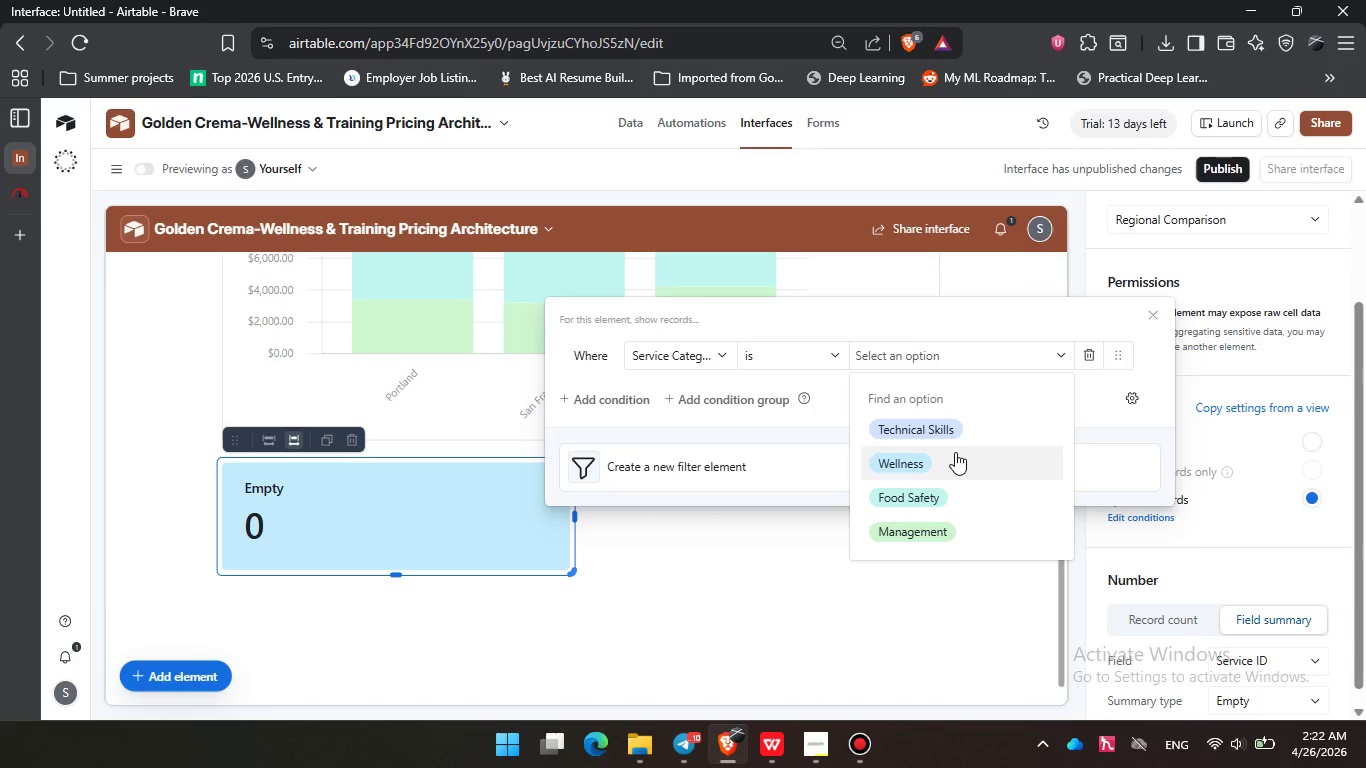 
wait(5.03)
 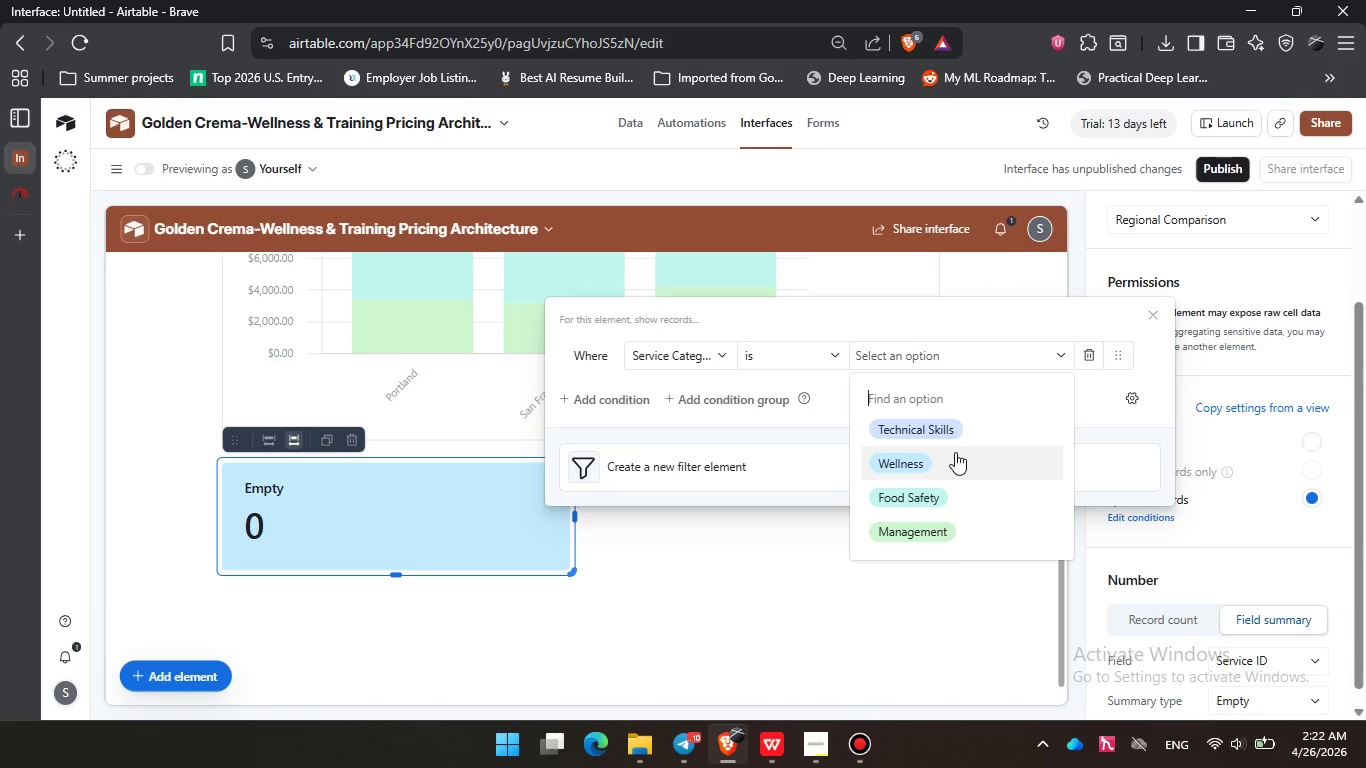 
double_click([719, 462])
 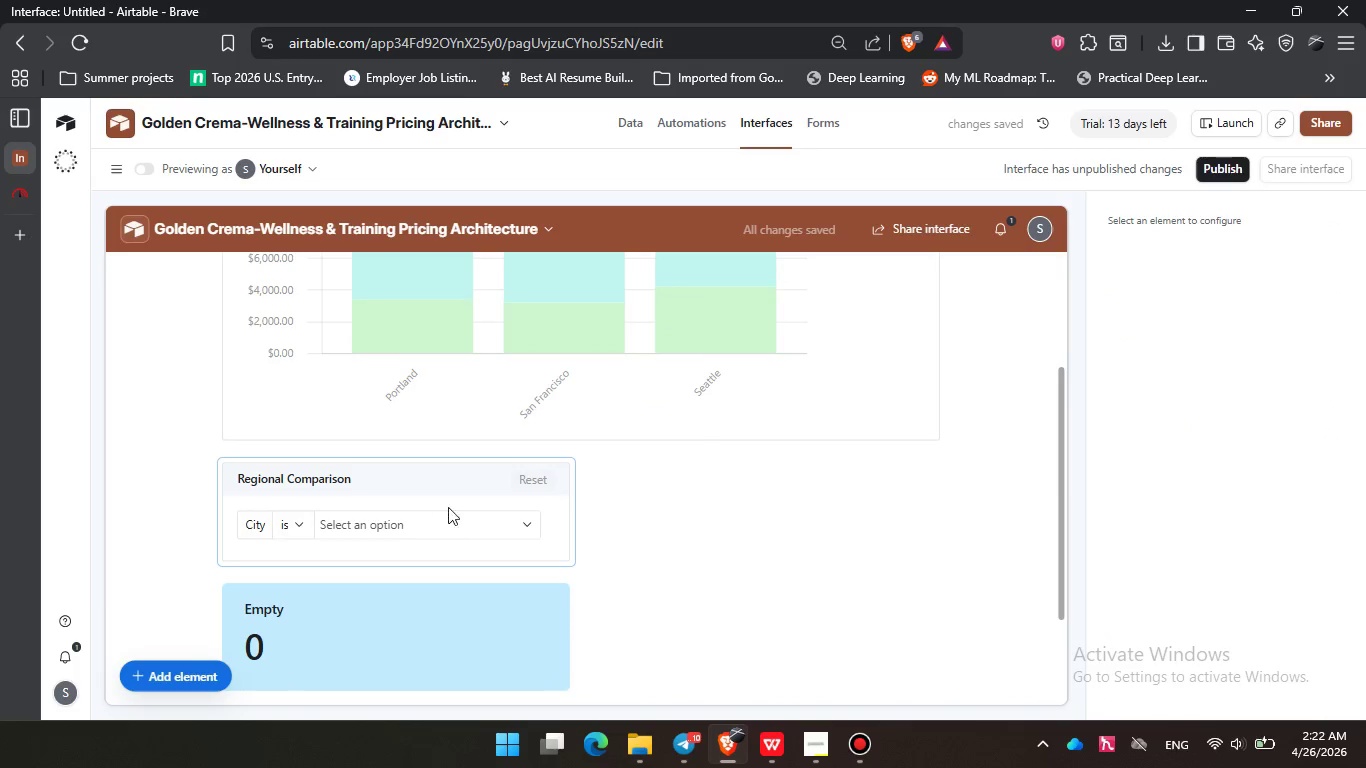 
right_click([478, 502])
 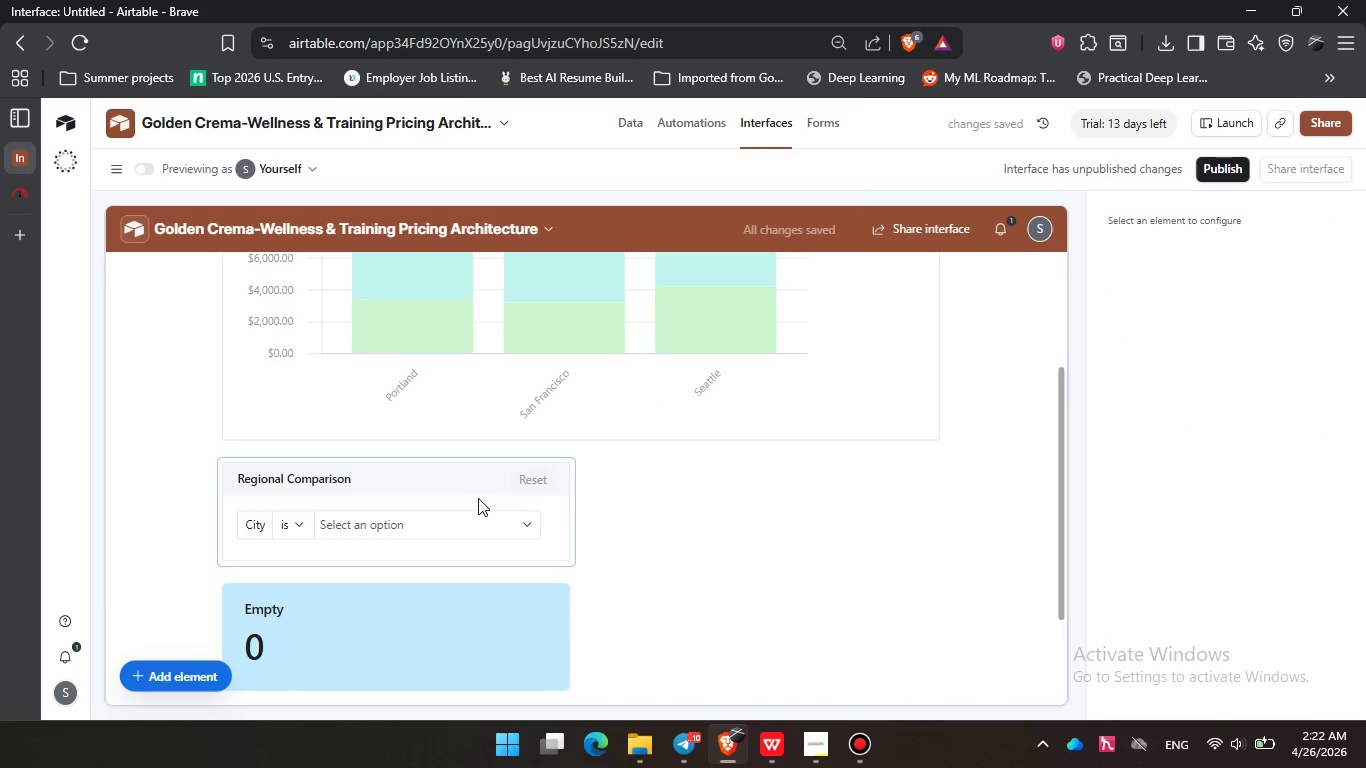 
left_click([478, 498])
 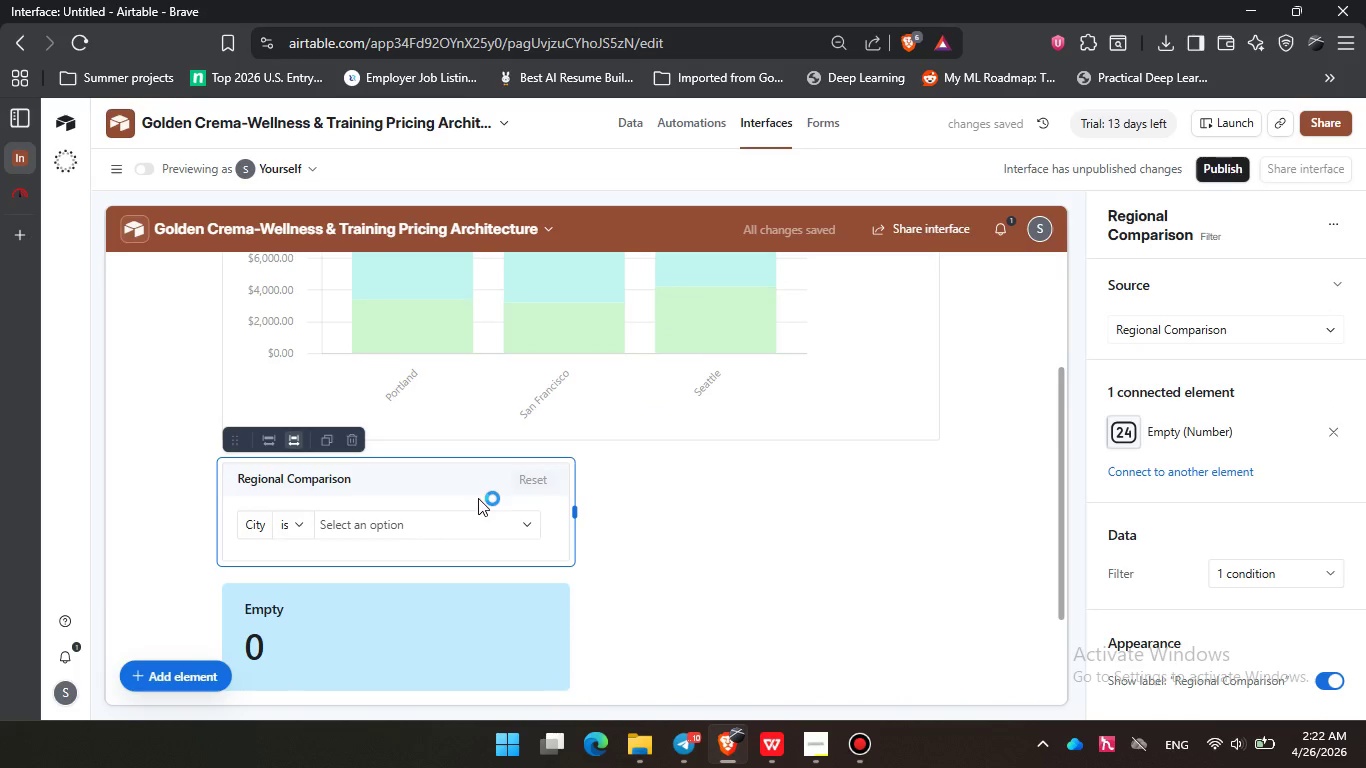 
right_click([478, 497])
 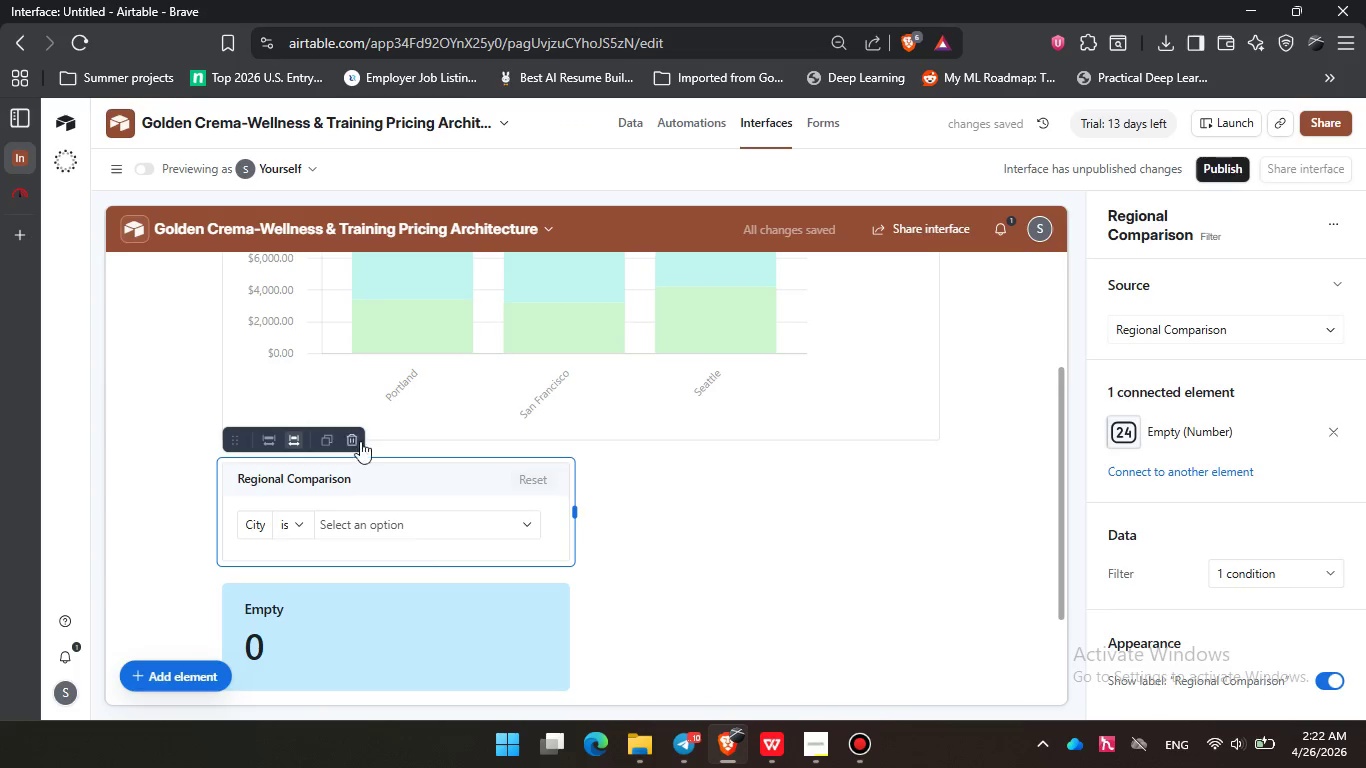 
double_click([358, 441])
 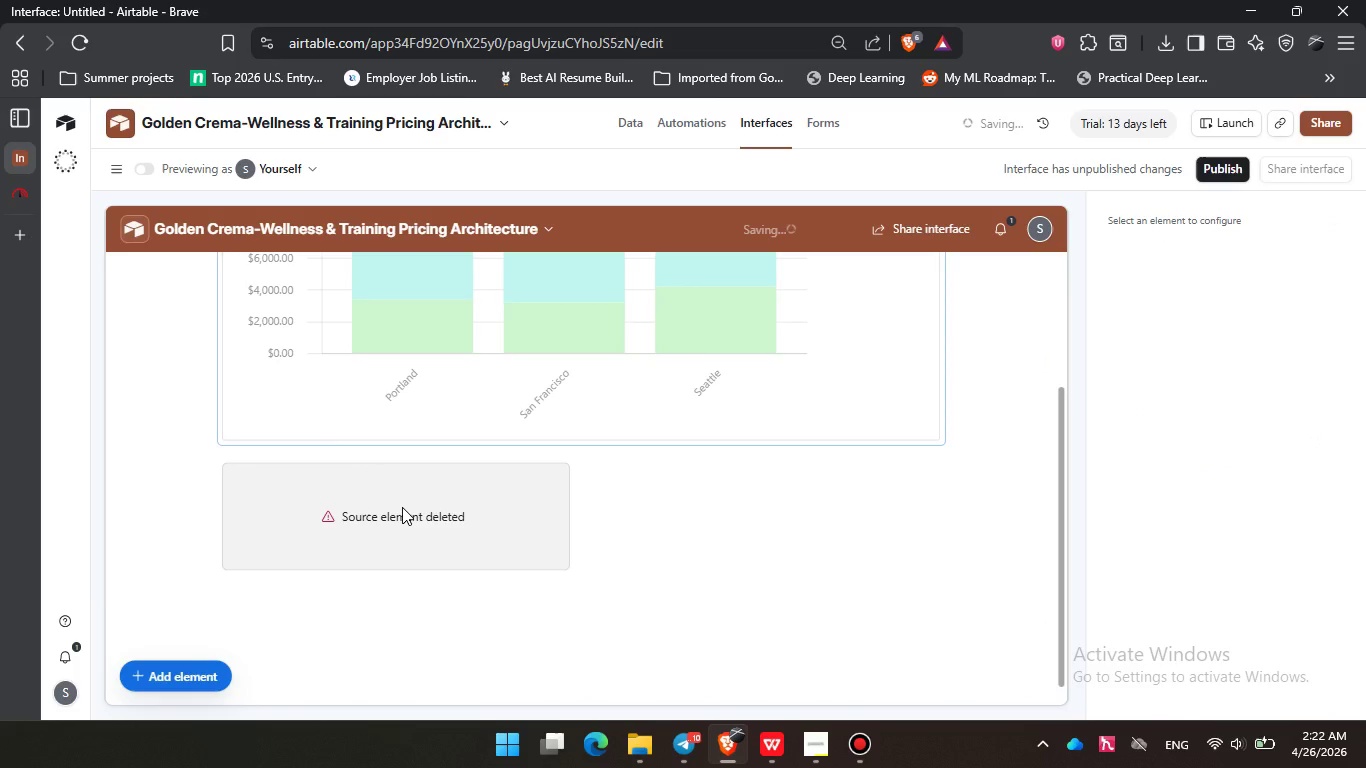 
left_click([402, 507])
 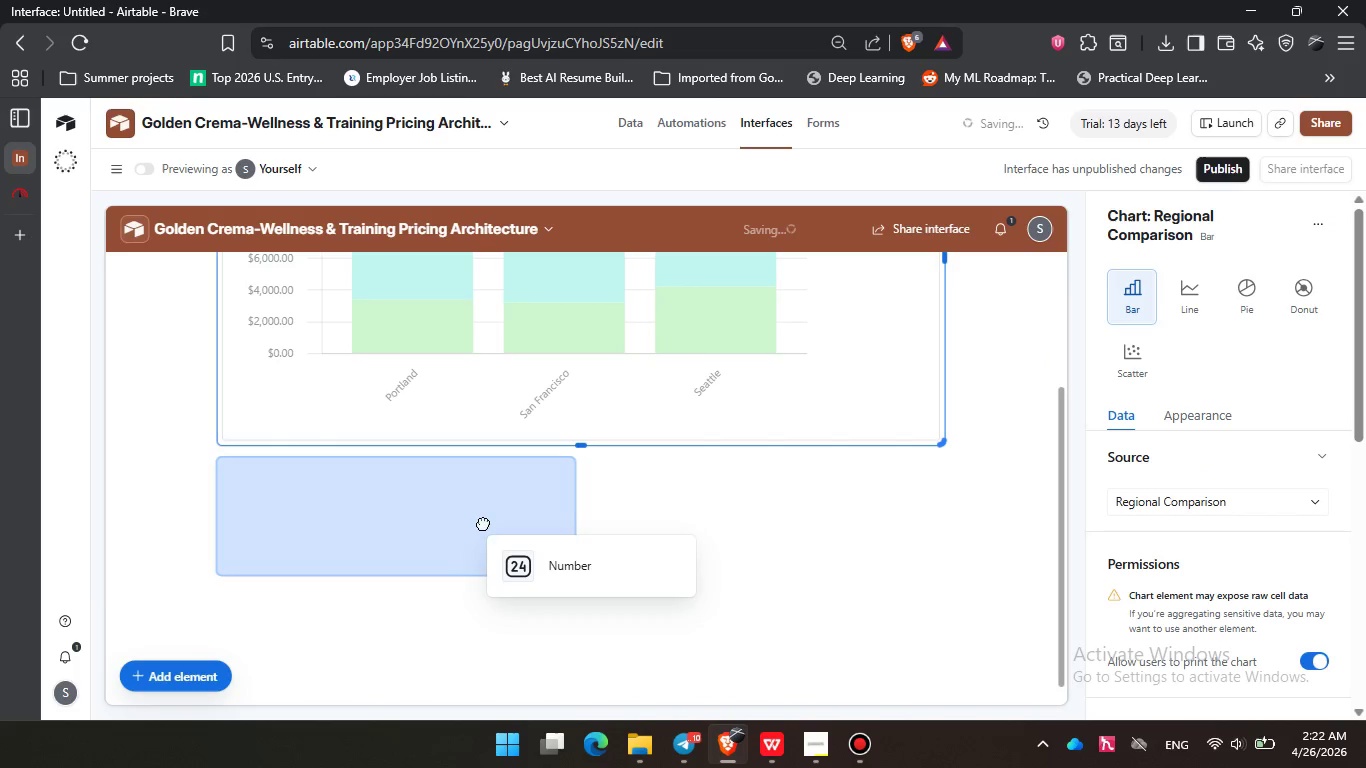 
left_click([483, 523])
 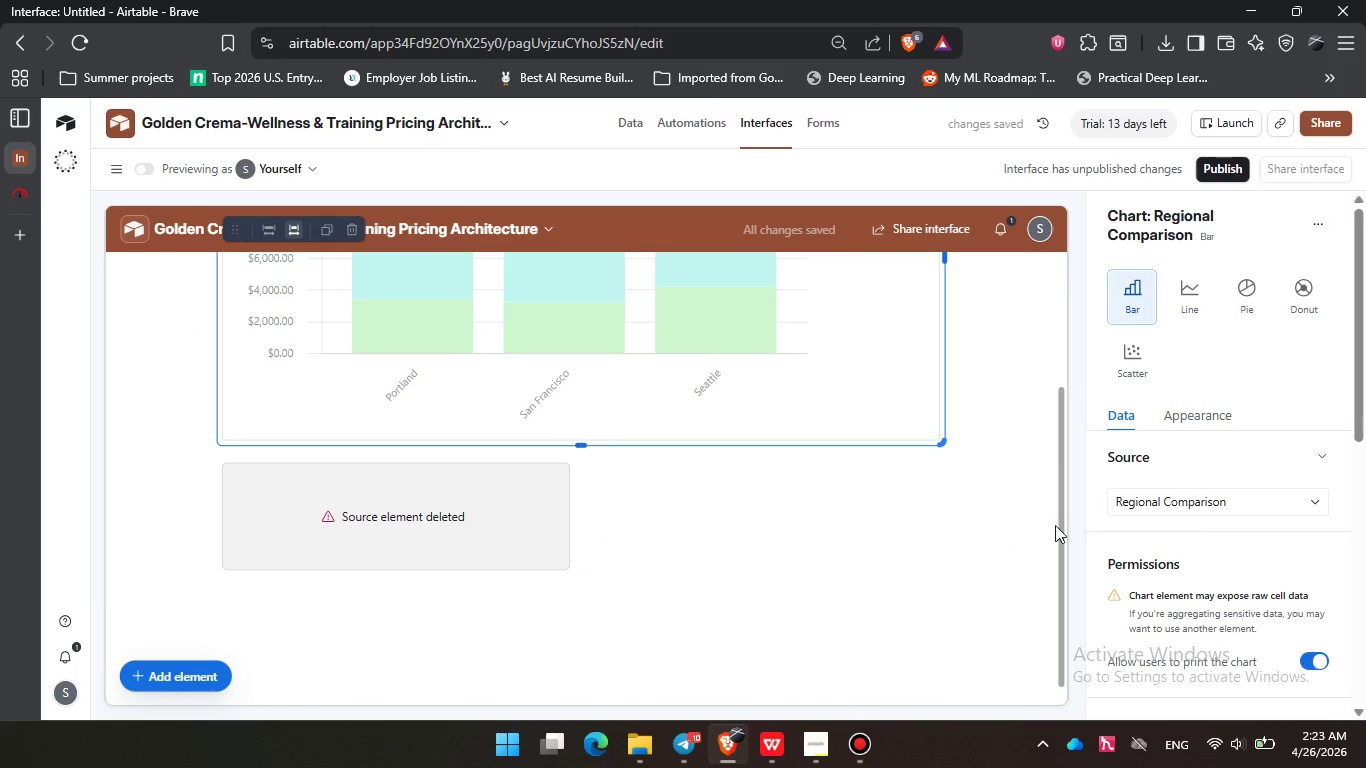 
left_click([490, 527])
 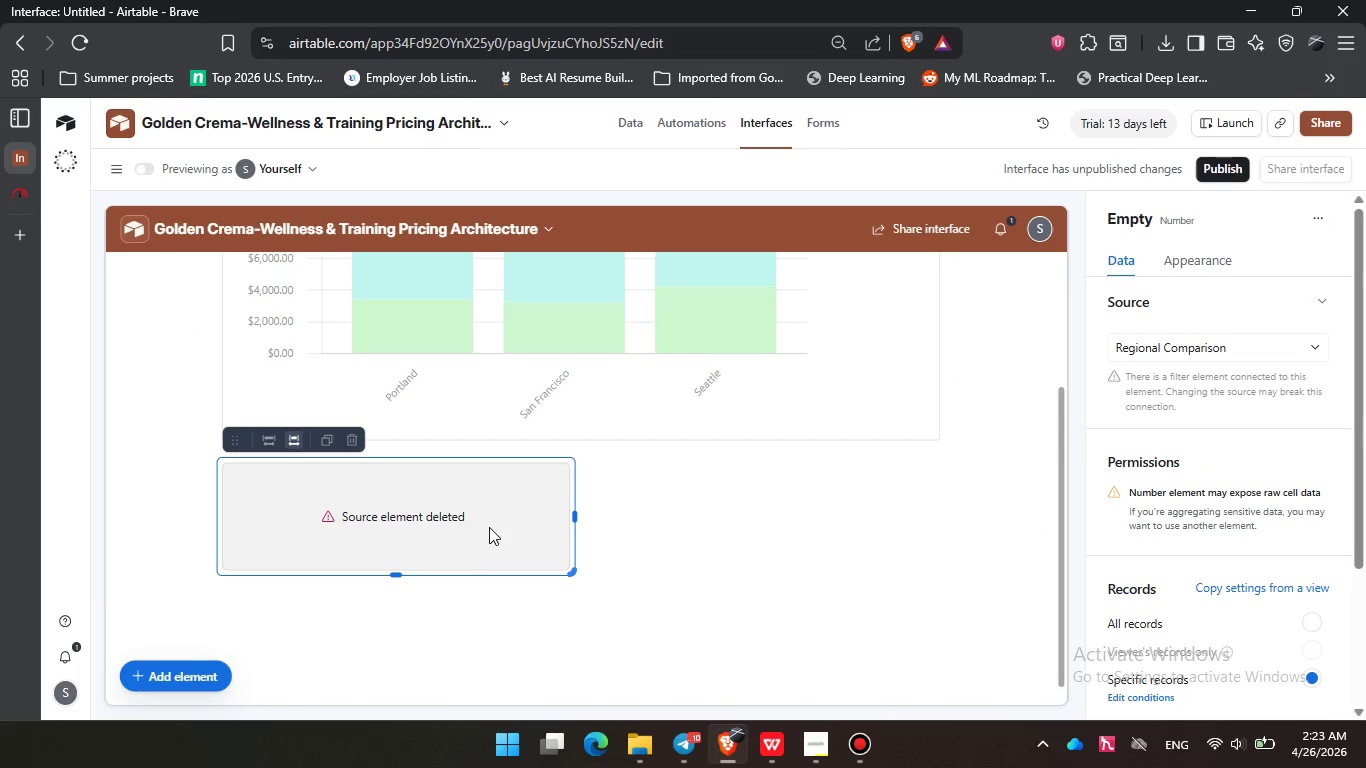 
wait(5.36)
 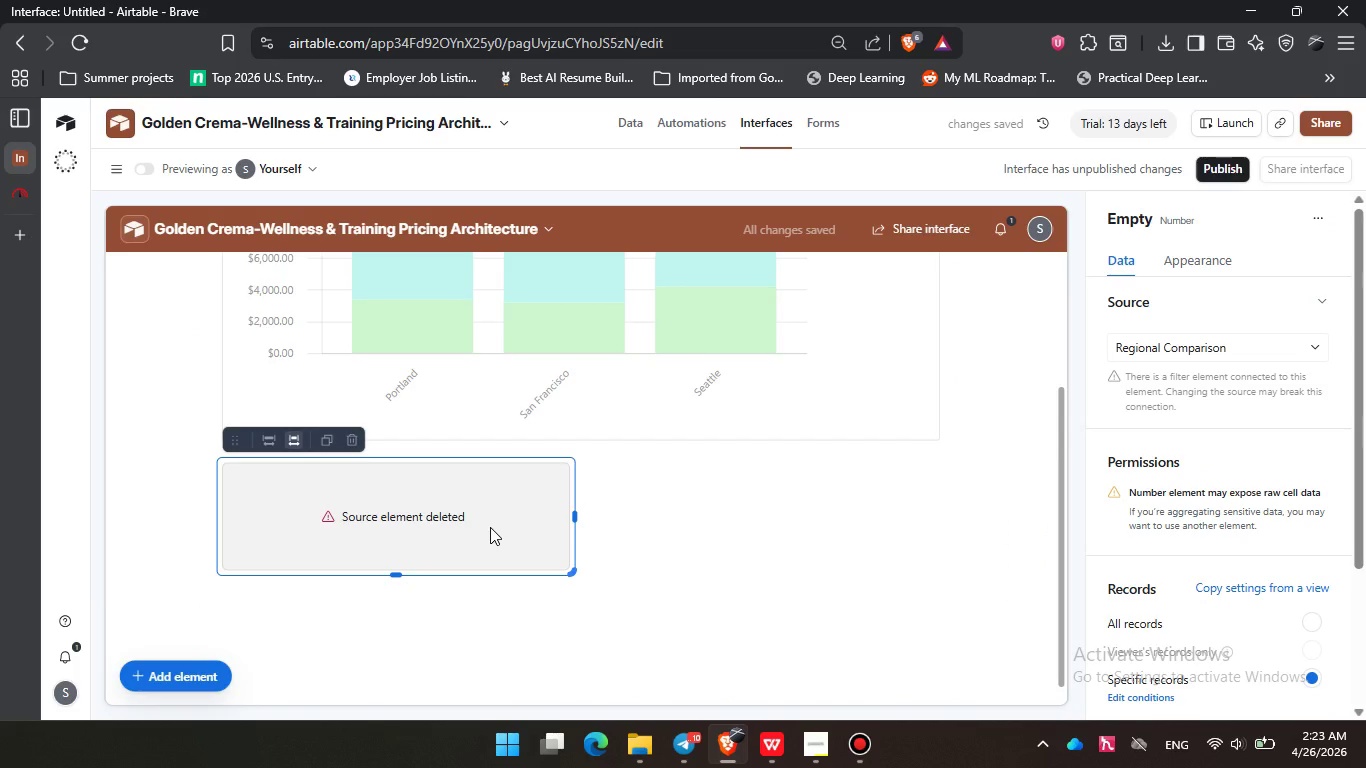 
left_click([813, 733])